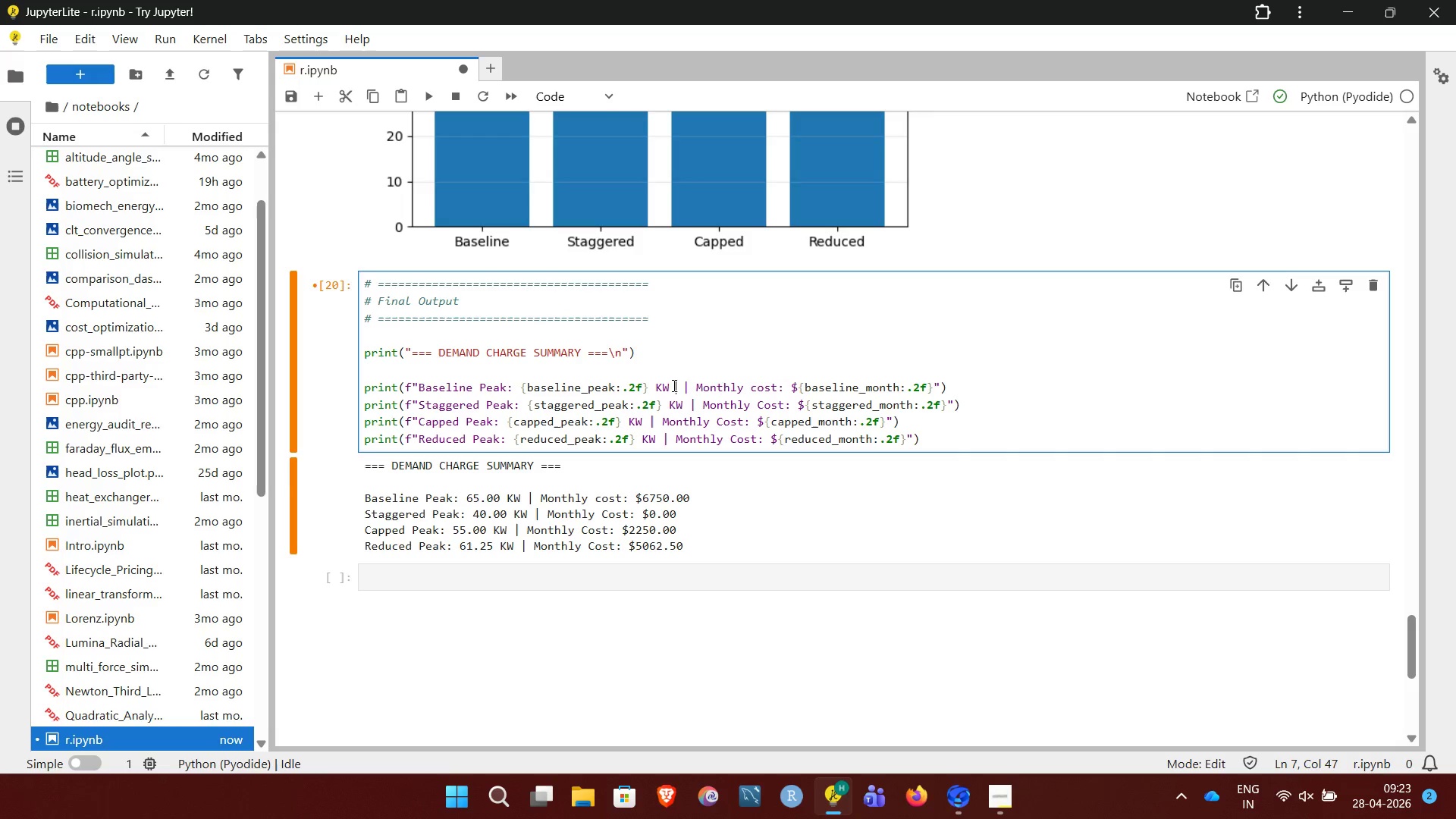 
key(Space)
 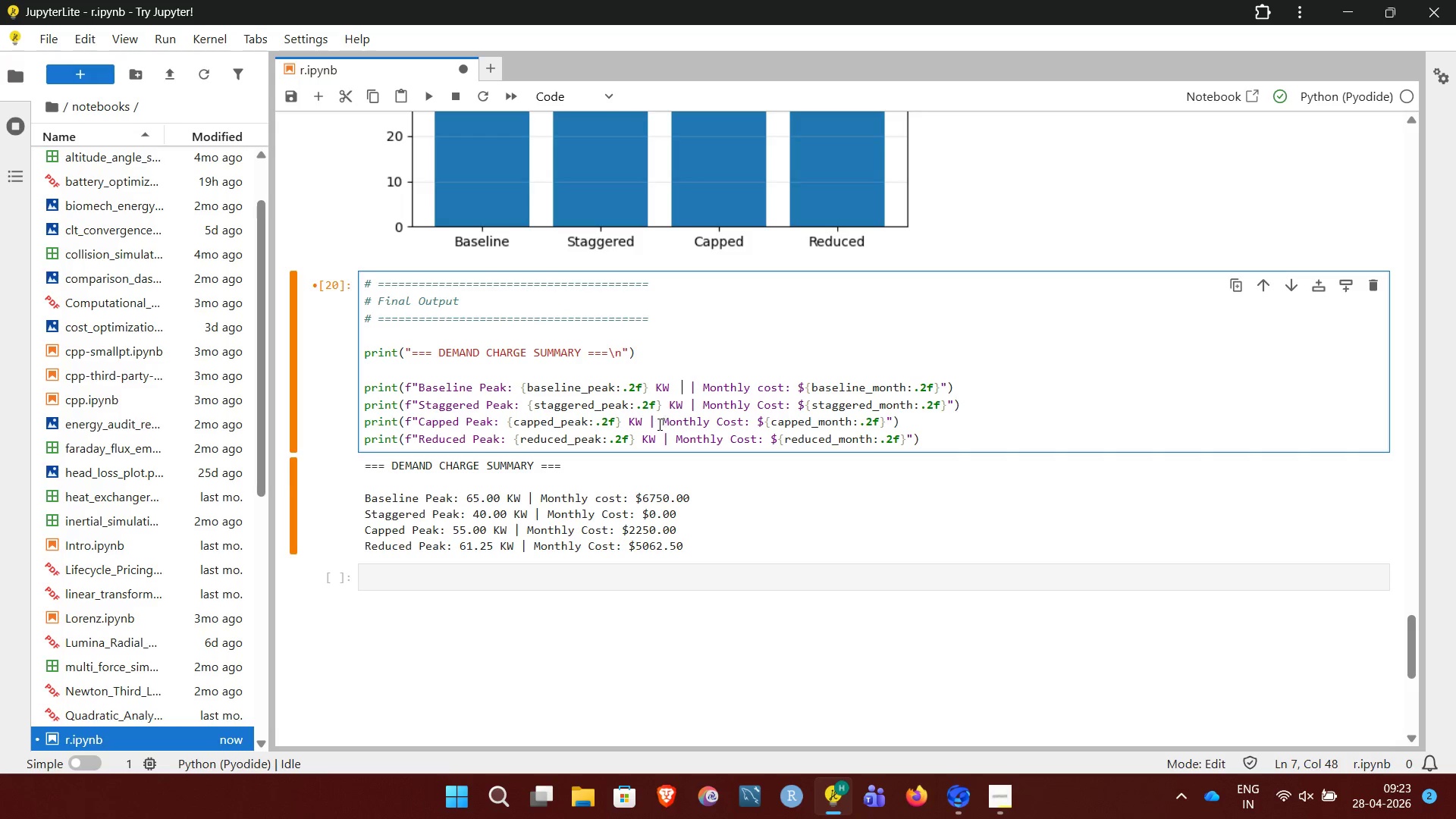 
left_click([647, 421])
 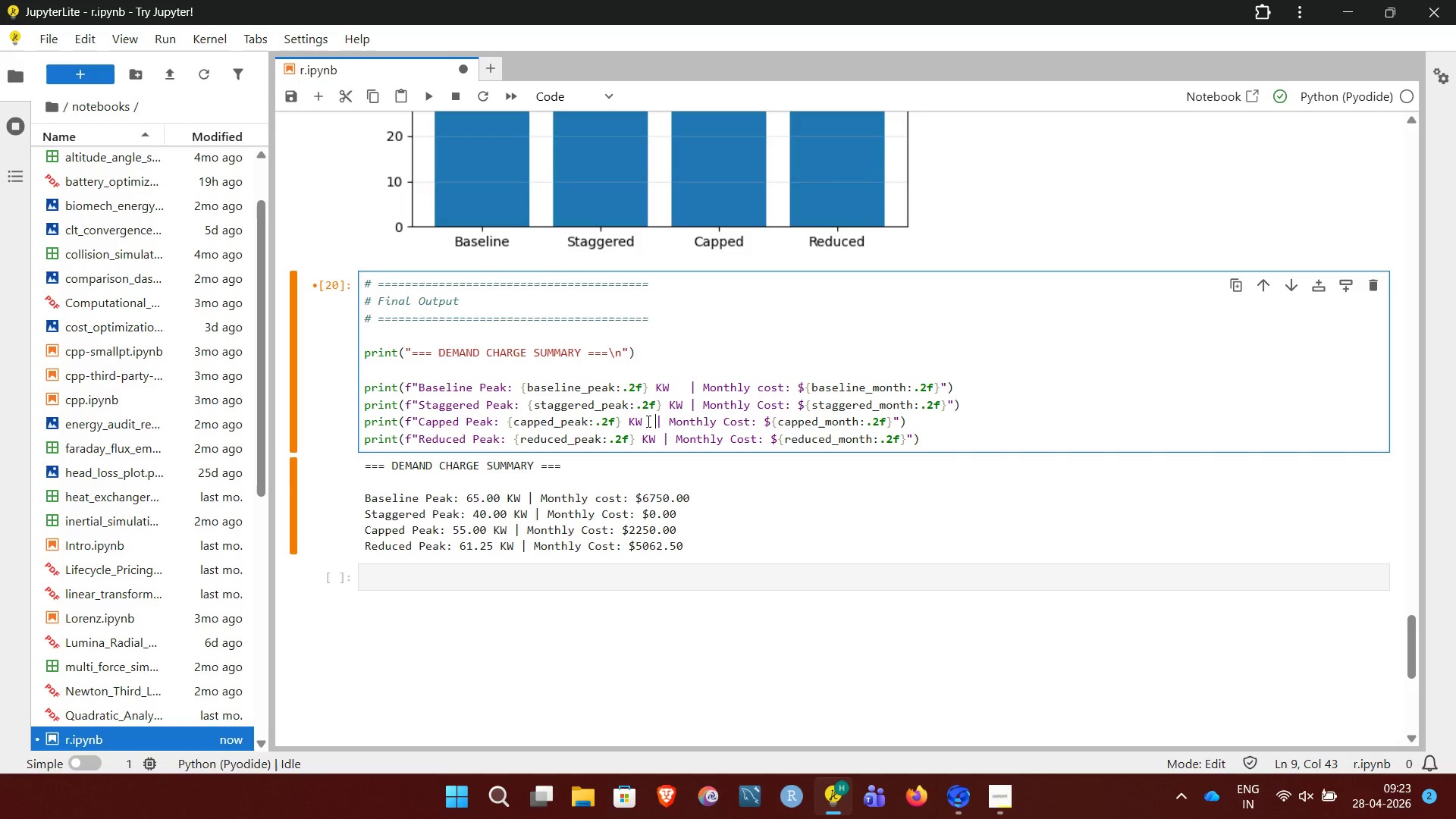 
key(Space)
 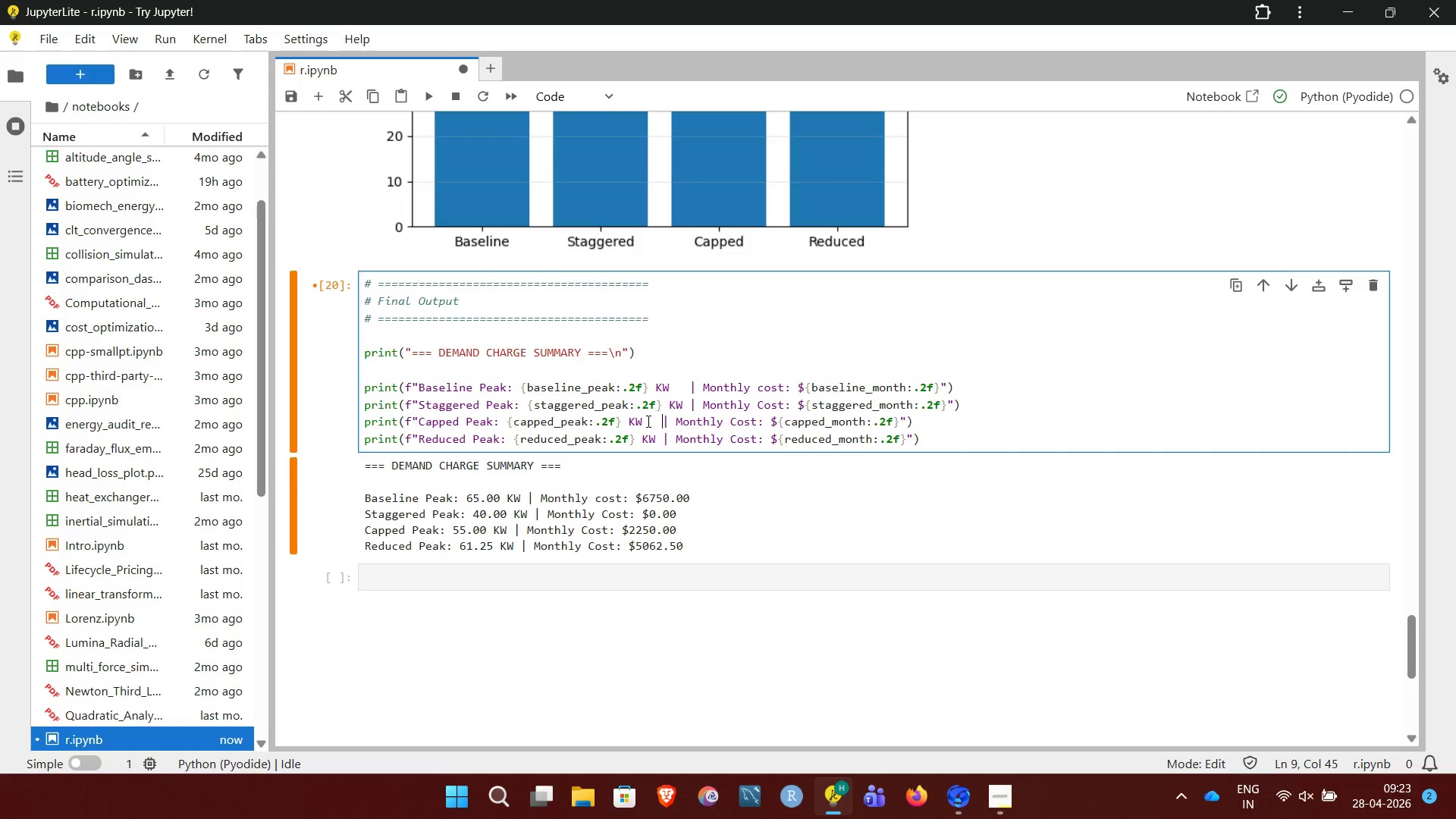 
key(Space)
 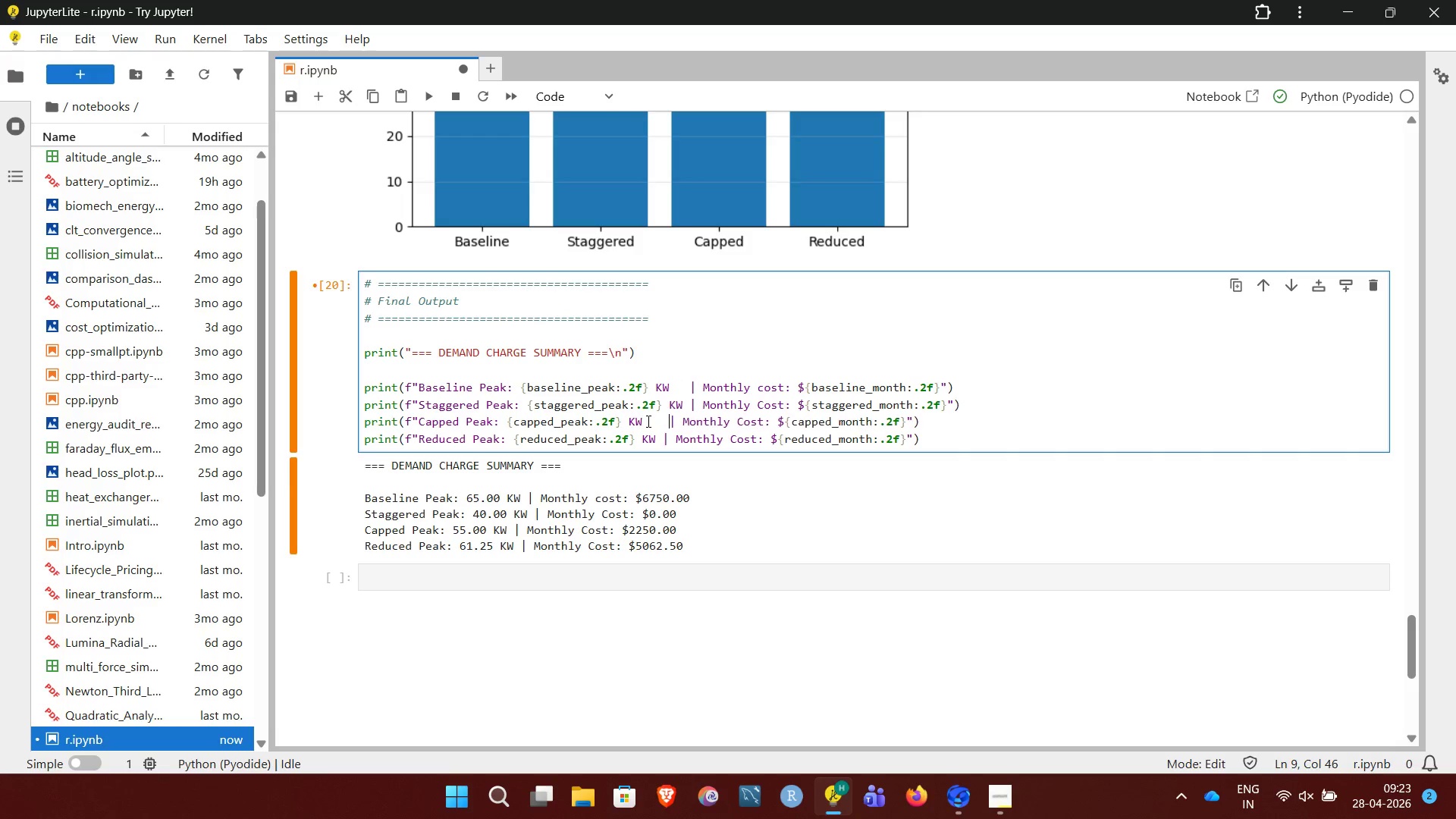 
key(Space)
 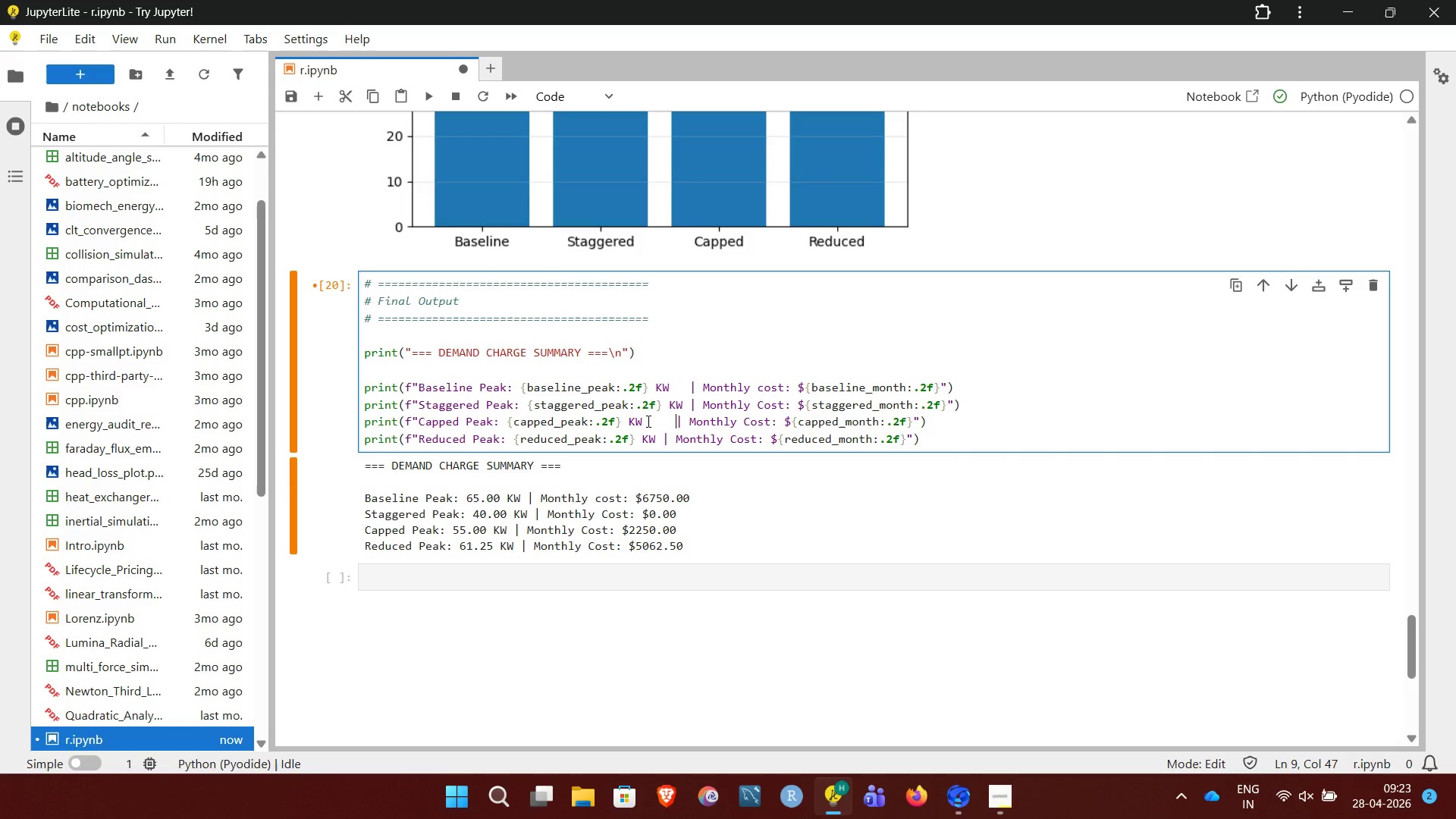 
key(Space)
 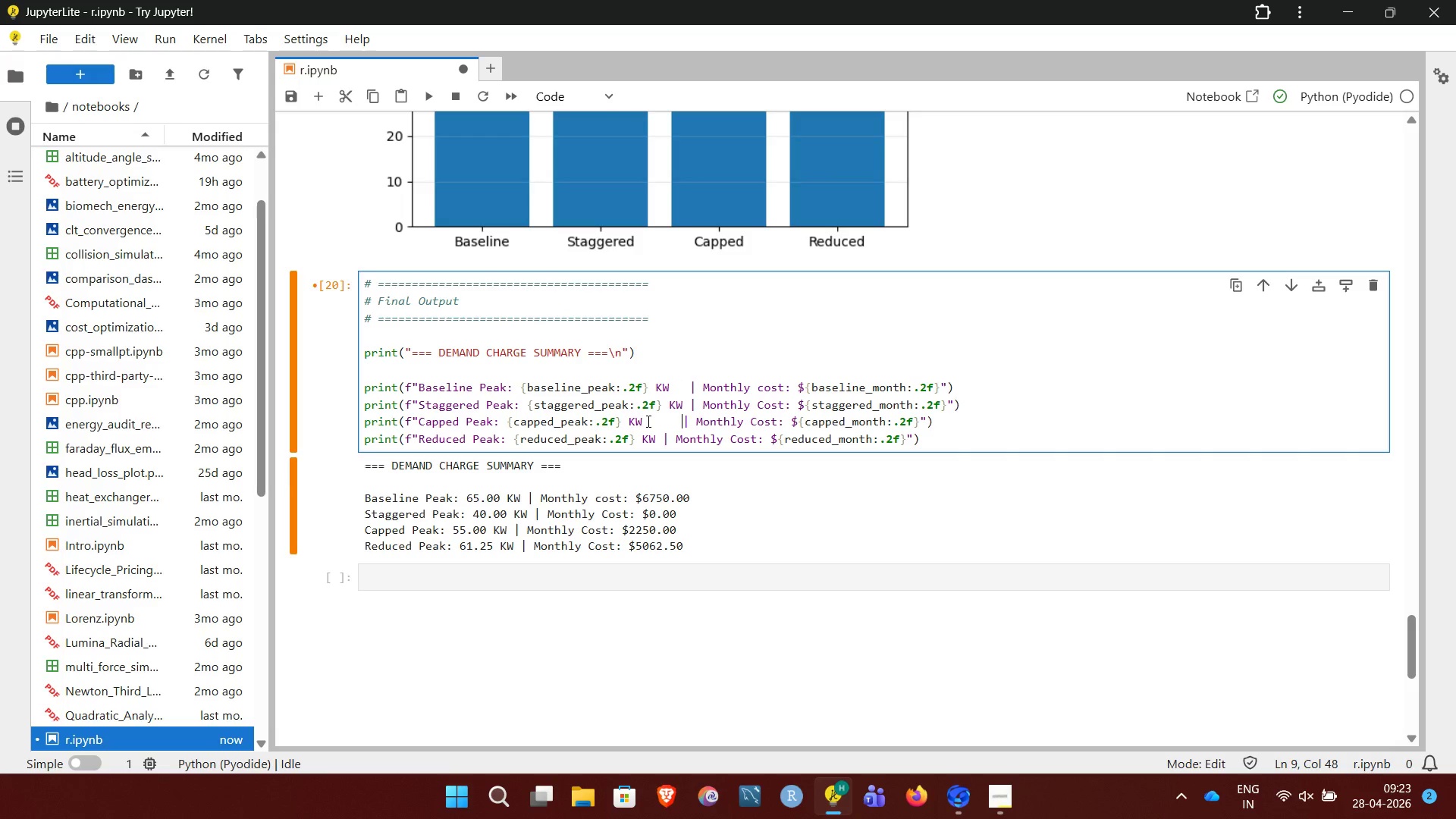 
key(Space)
 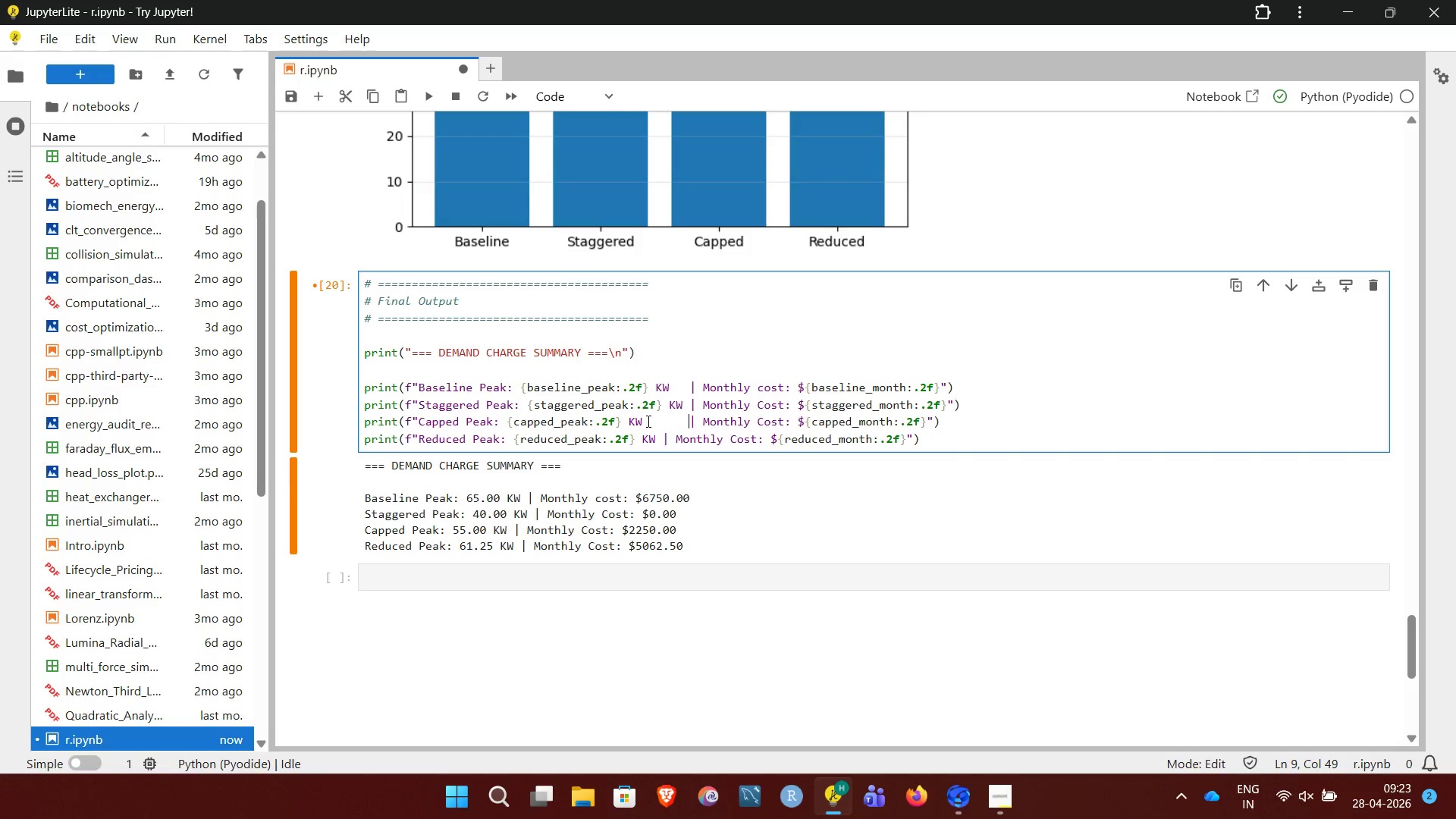 
key(Space)
 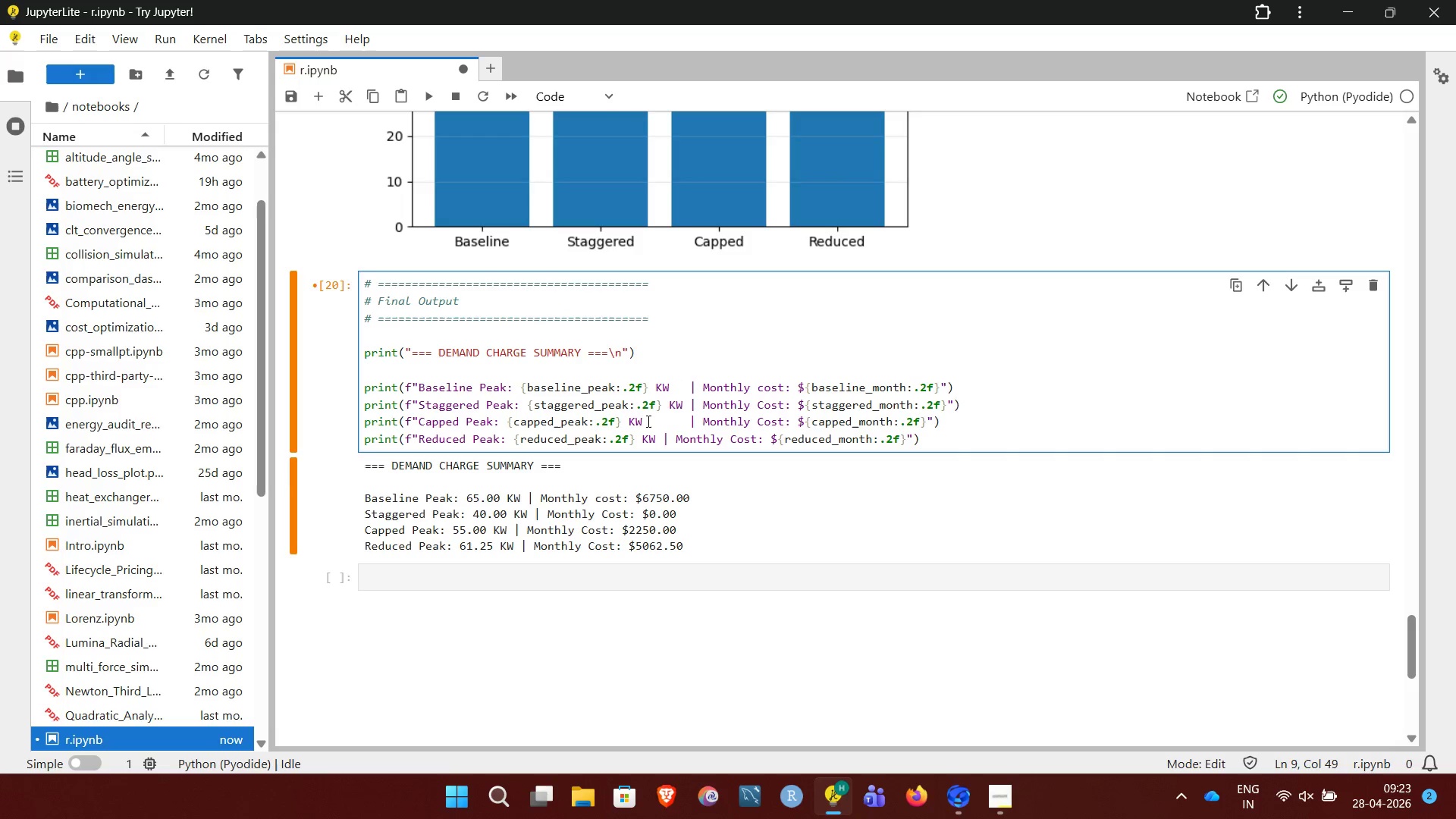 
key(Space)
 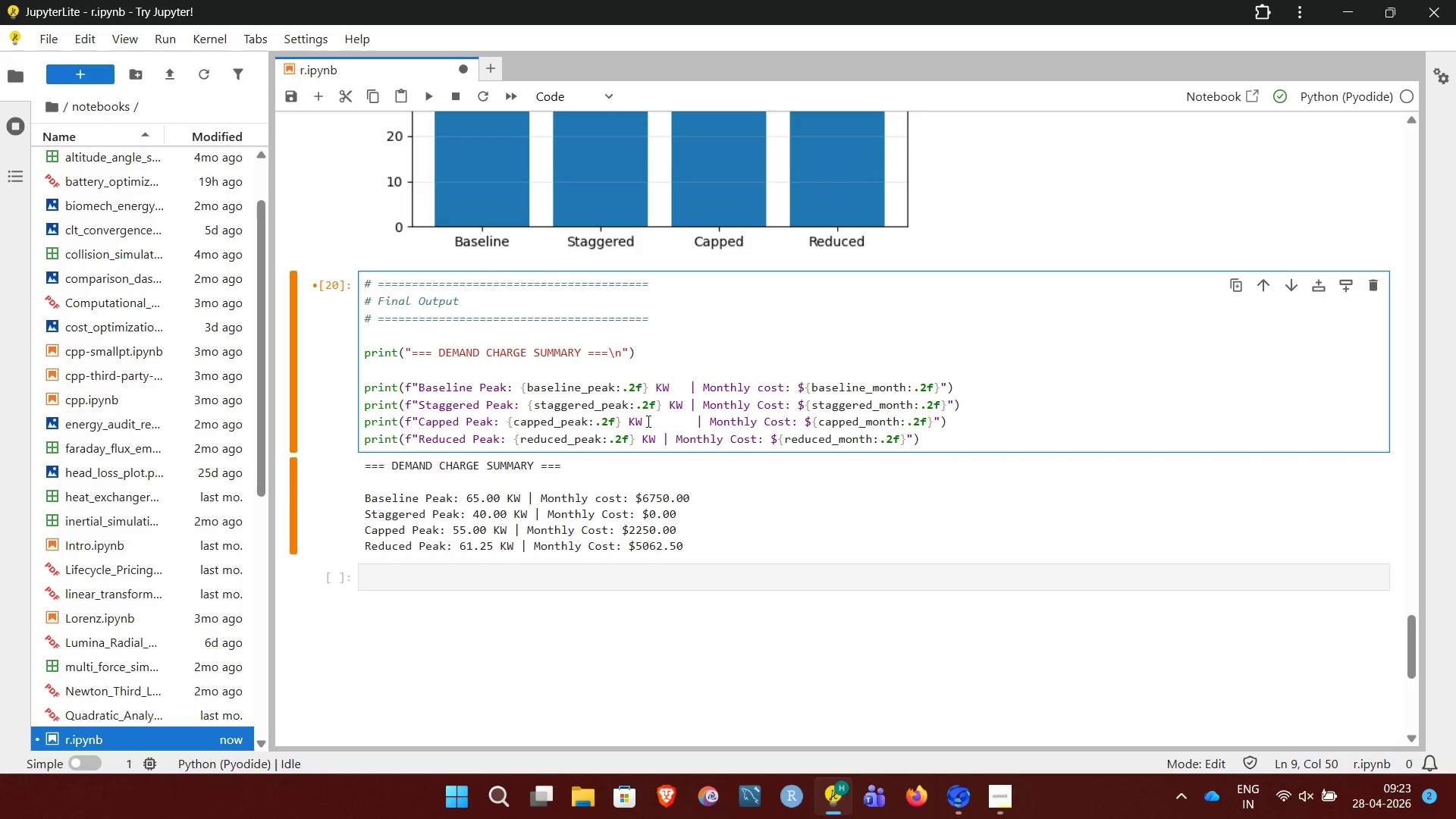 
key(Backspace)
 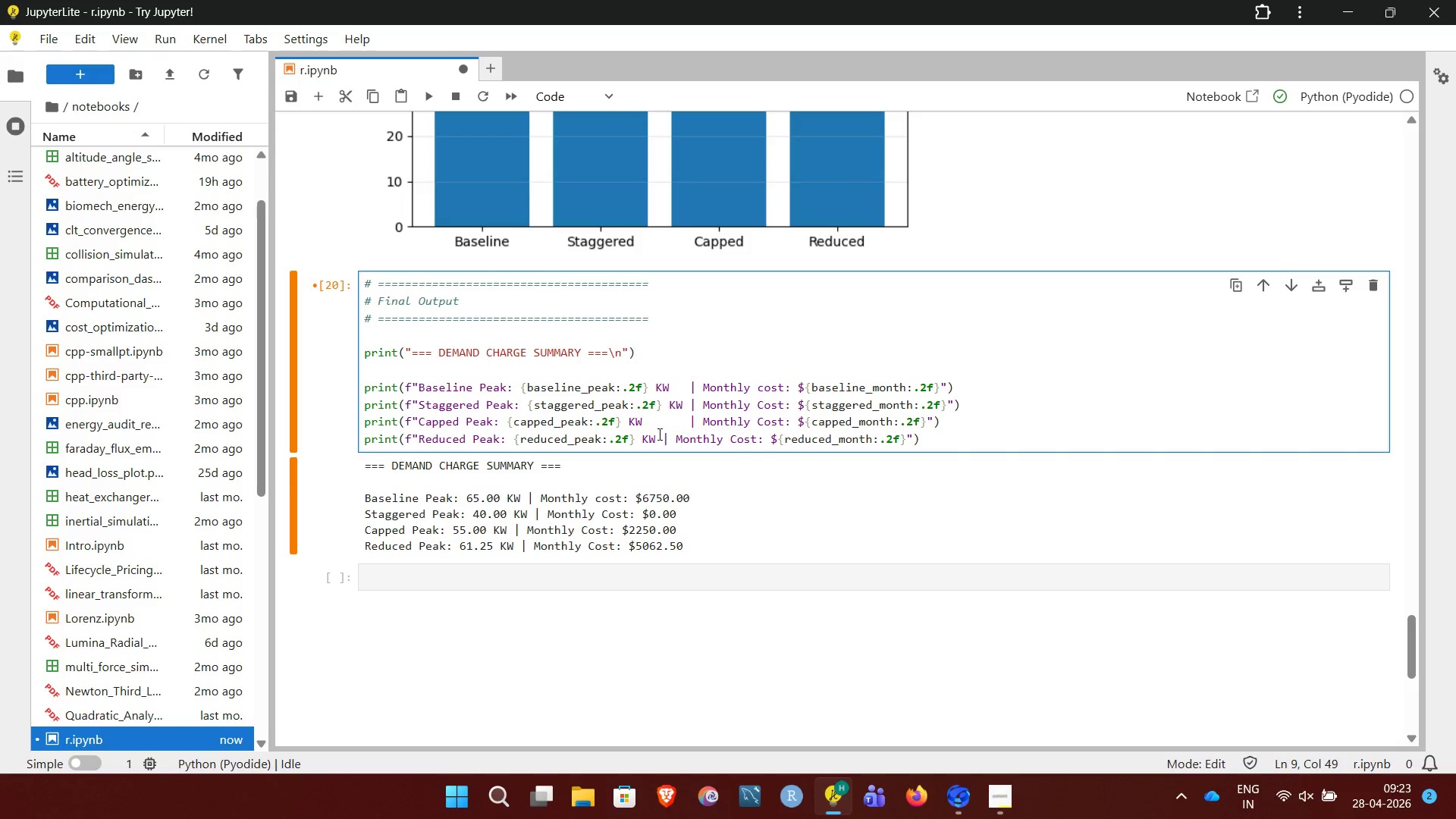 
left_click([661, 439])
 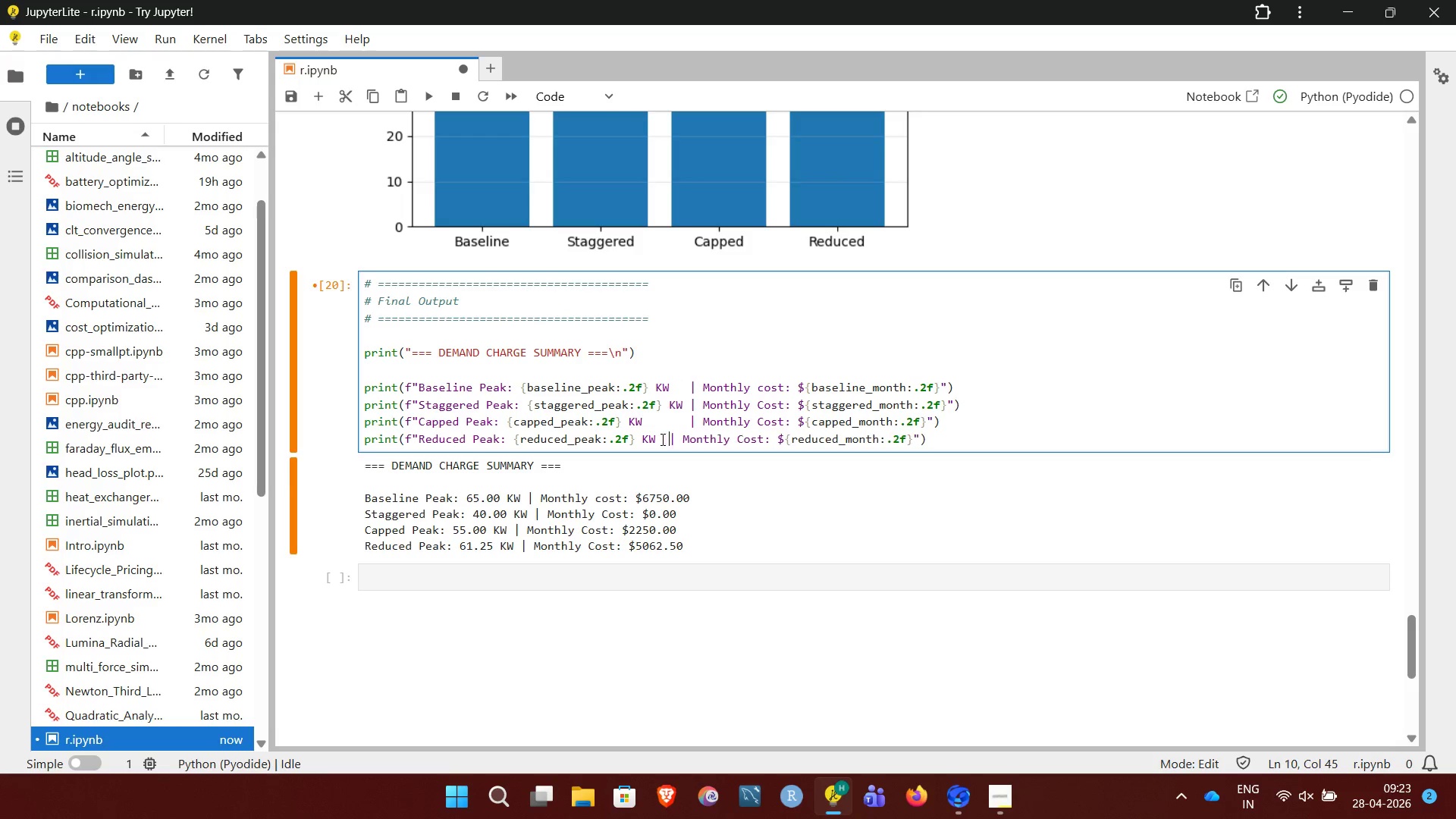 
key(Space)
 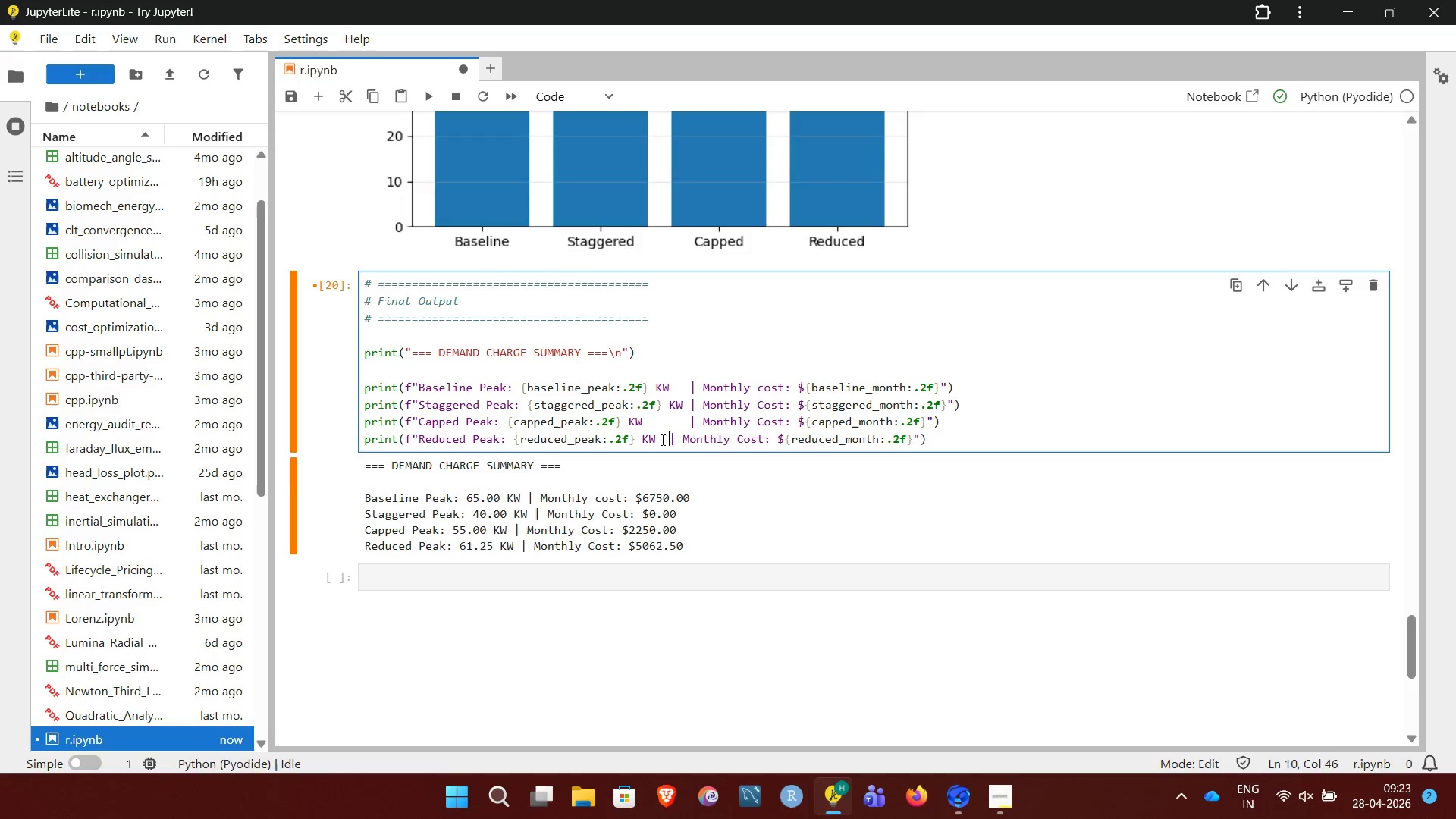 
key(Space)
 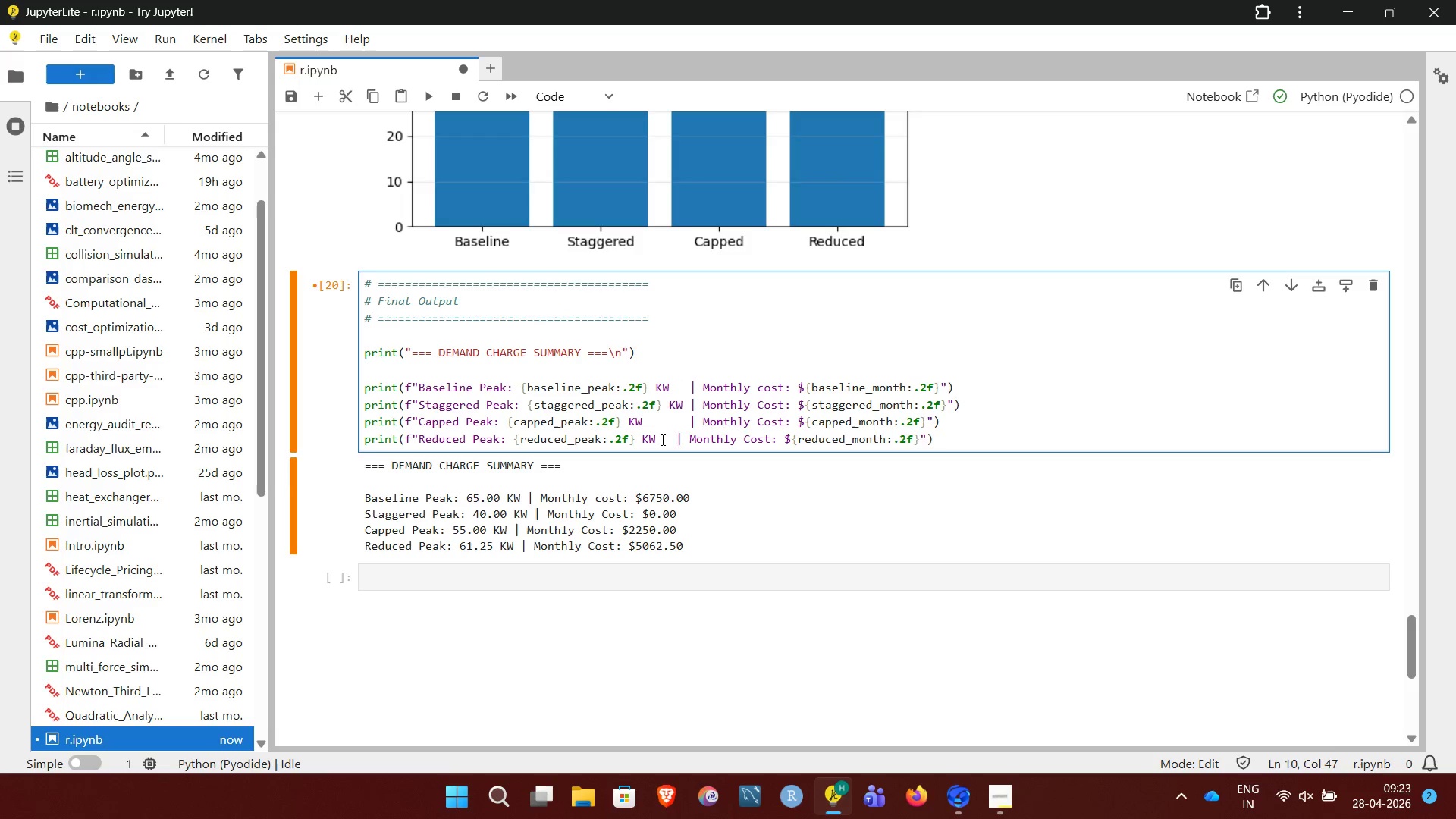 
key(Space)
 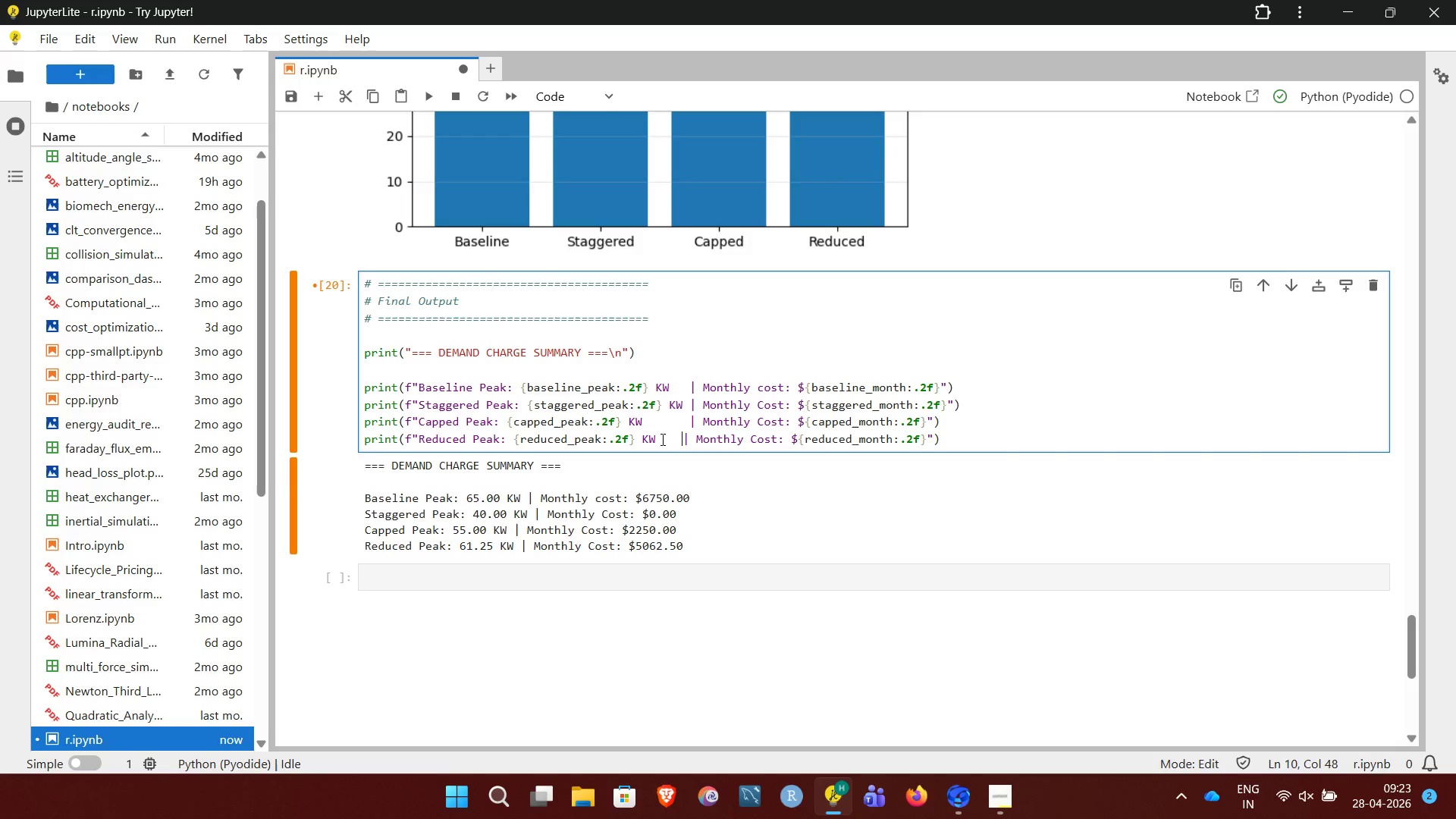 
key(Space)
 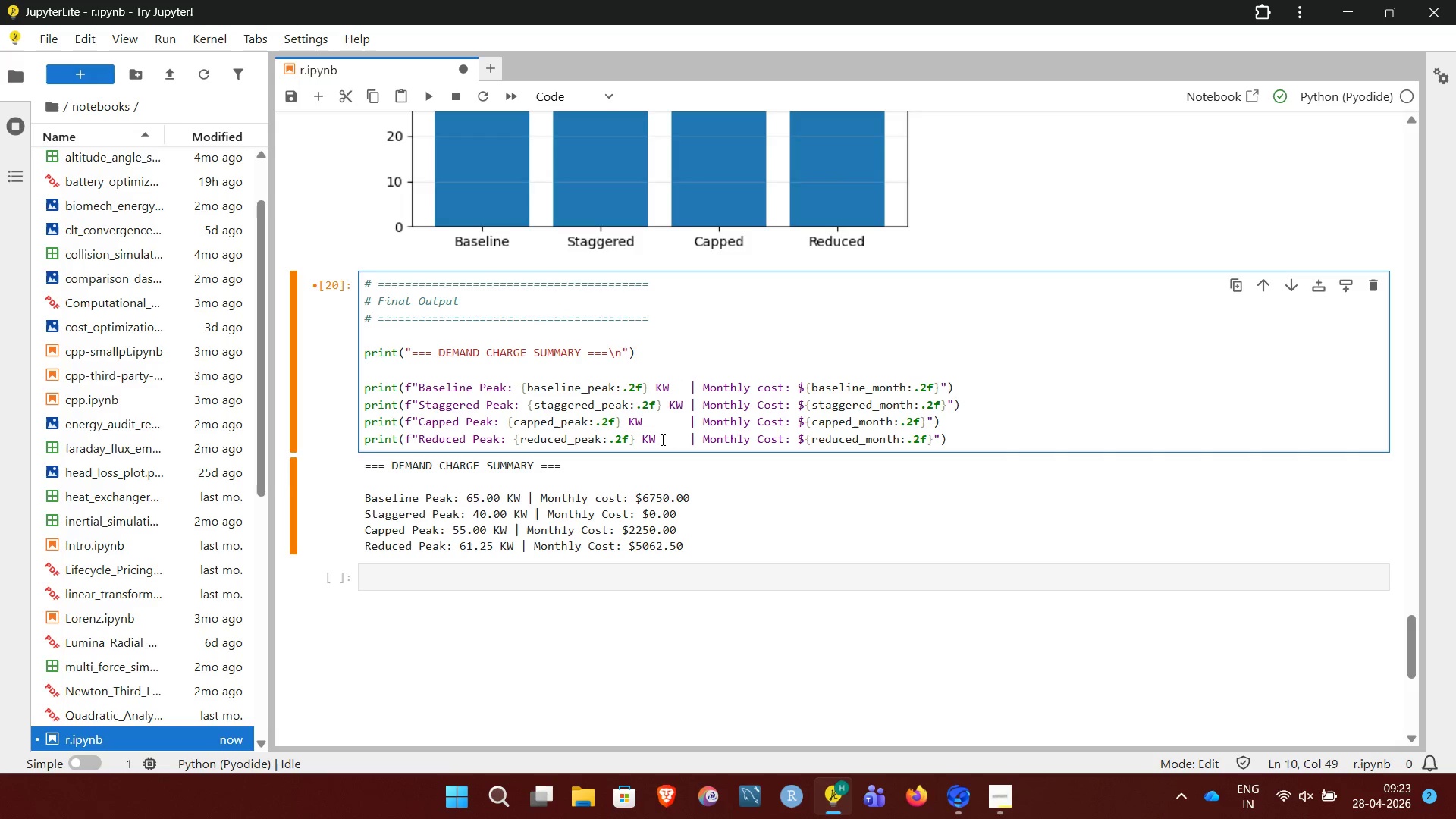 
key(Shift+ShiftRight)
 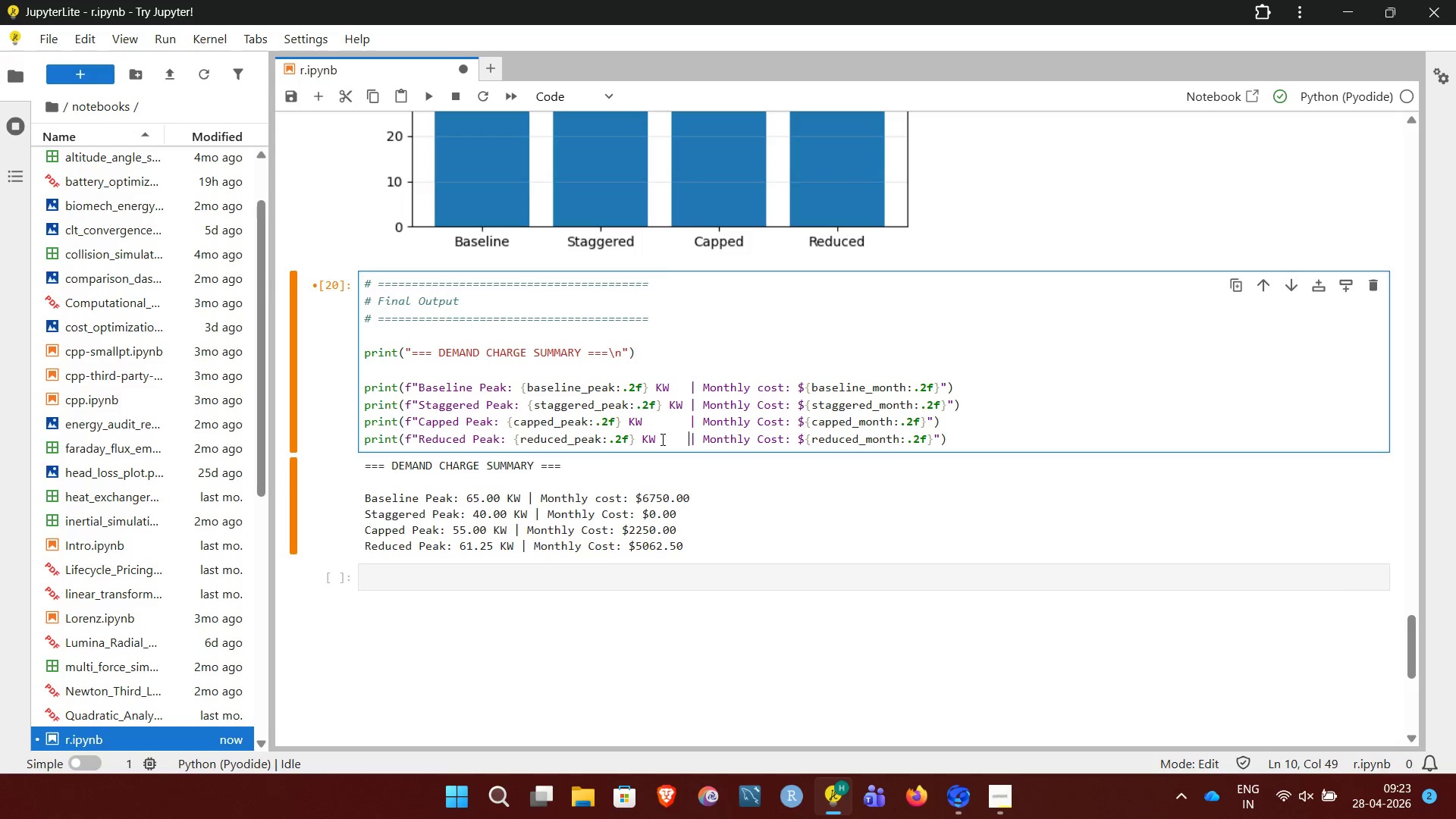 
key(Shift+Enter)
 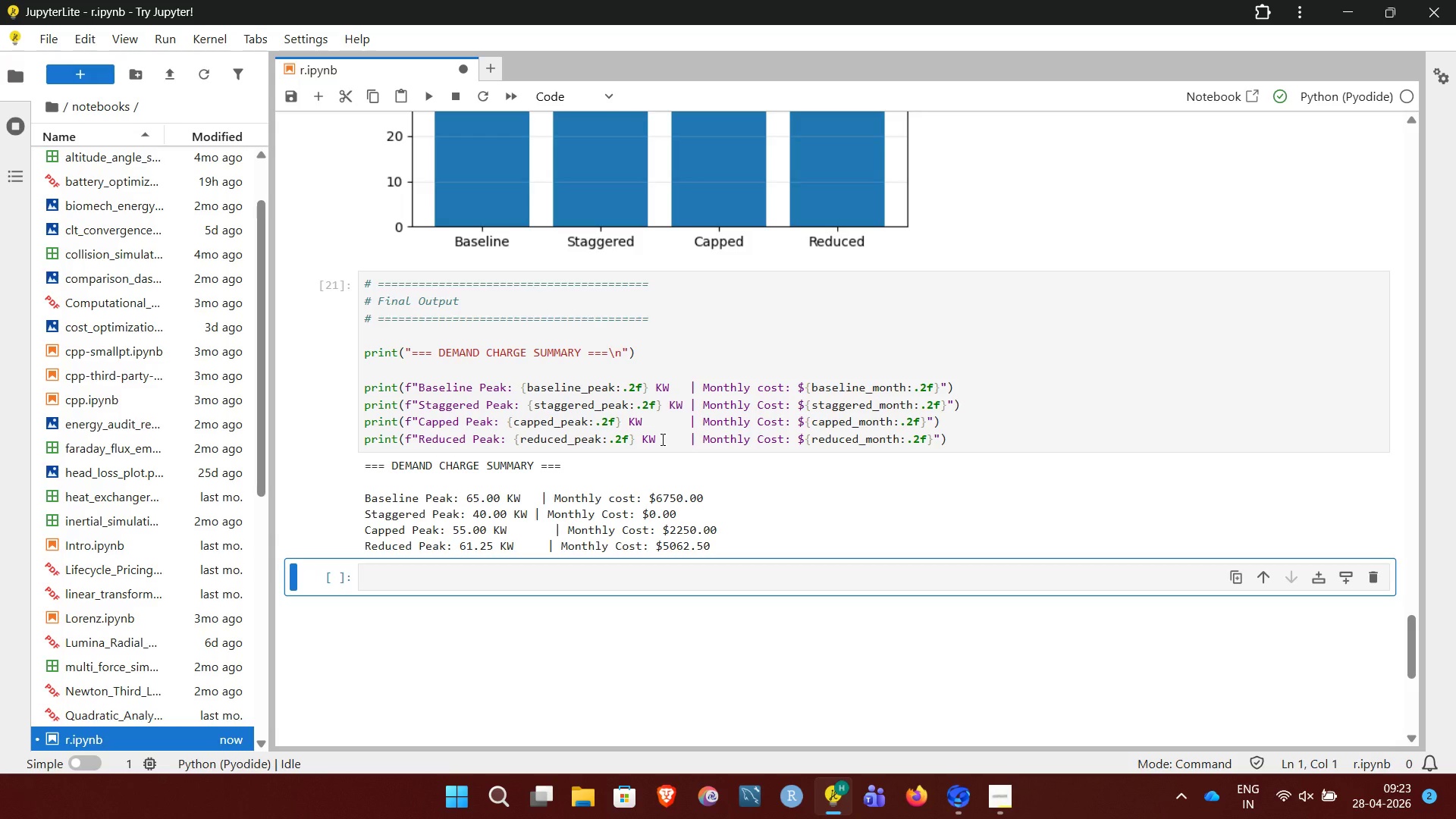 
wait(9.72)
 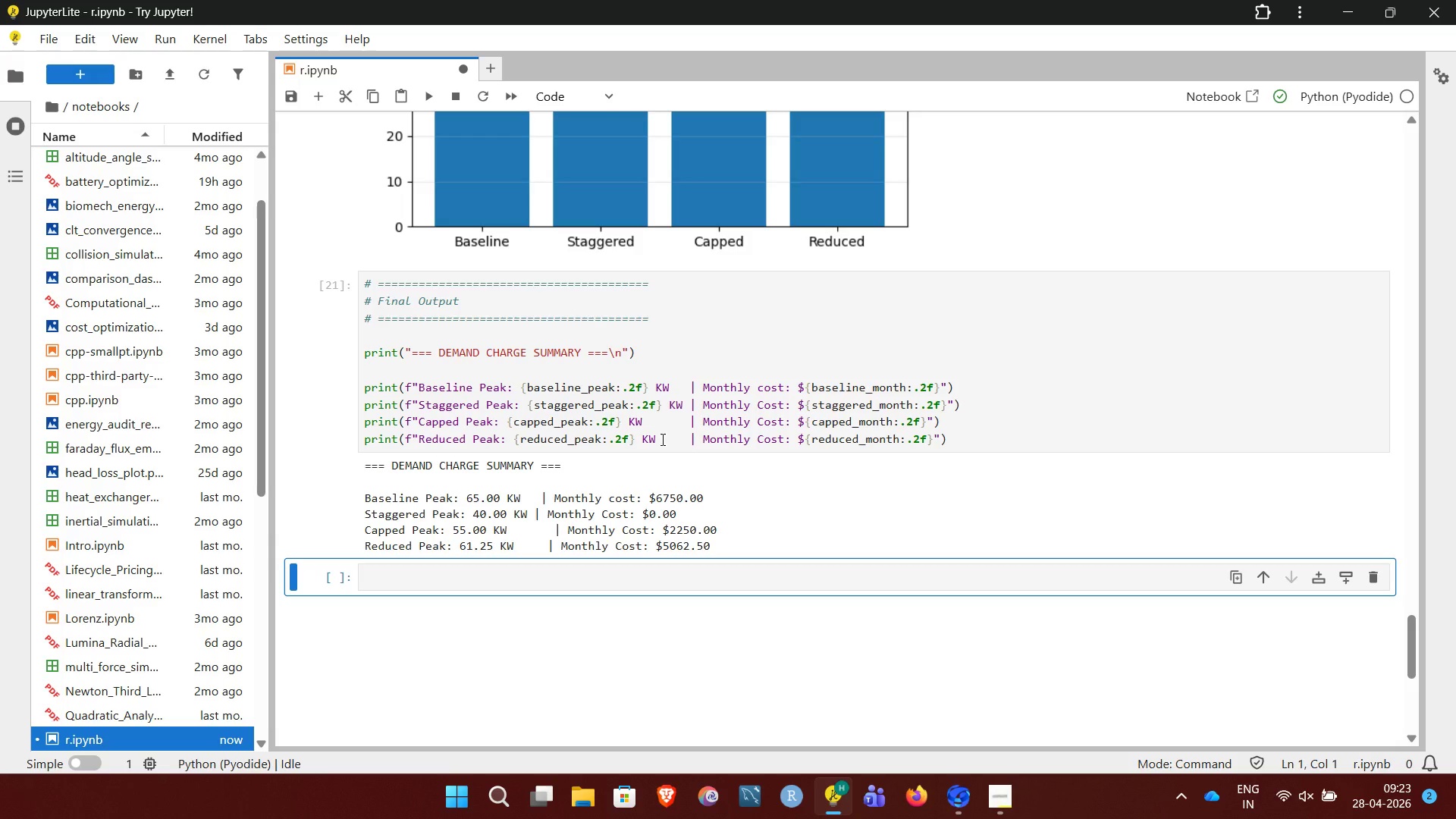 
left_click([689, 387])
 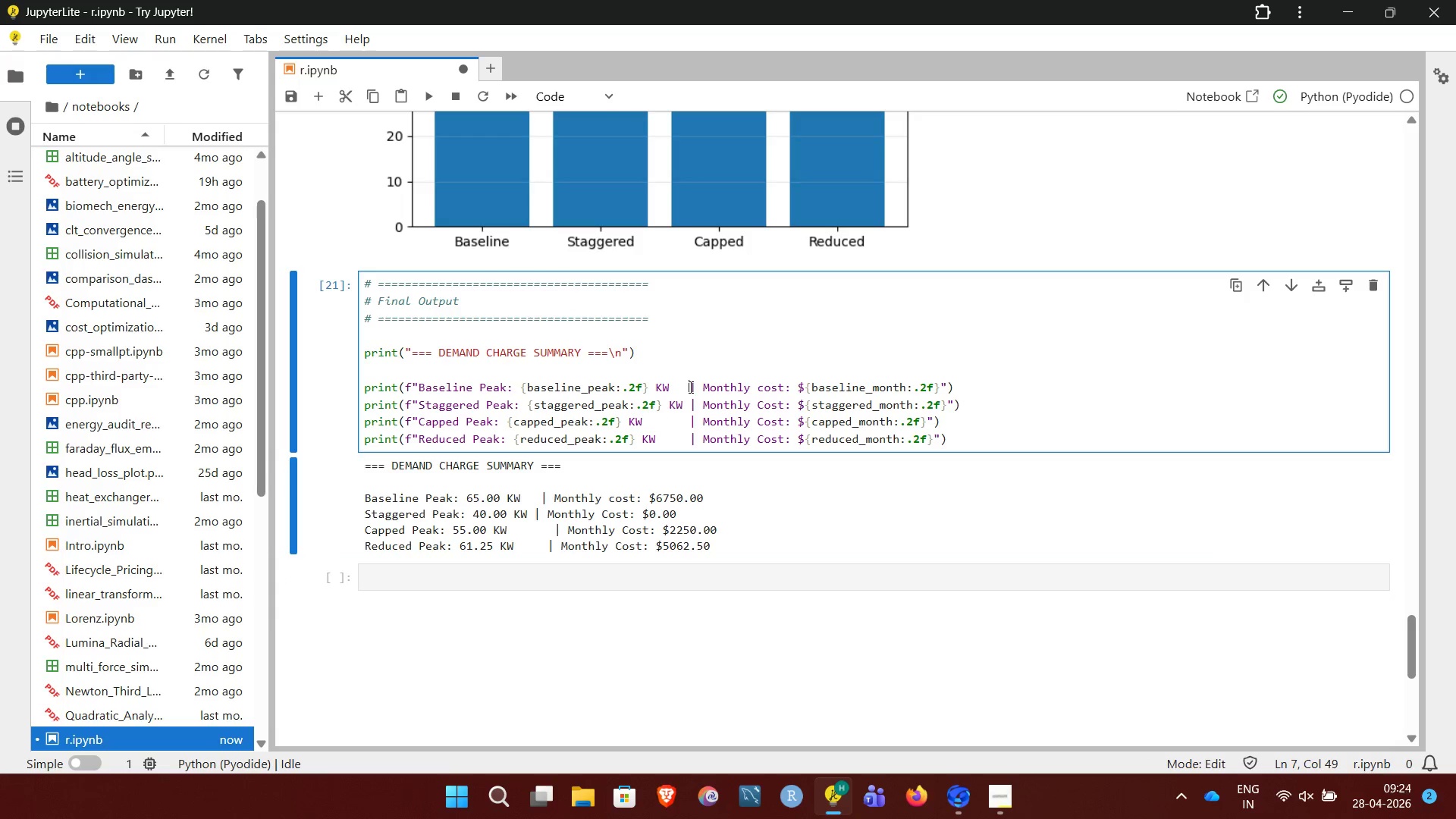 
key(Backspace)
 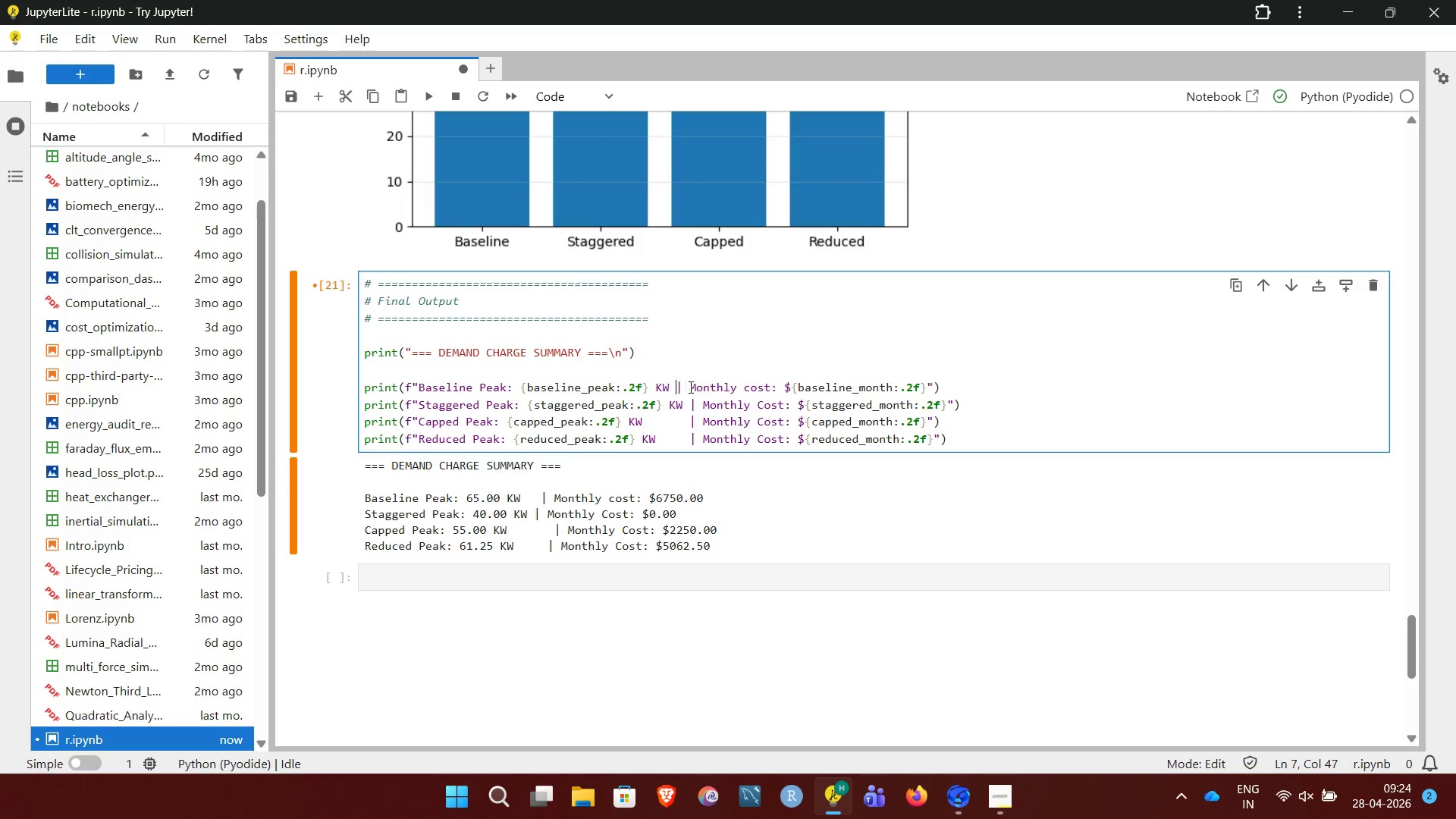 
key(Backspace)
 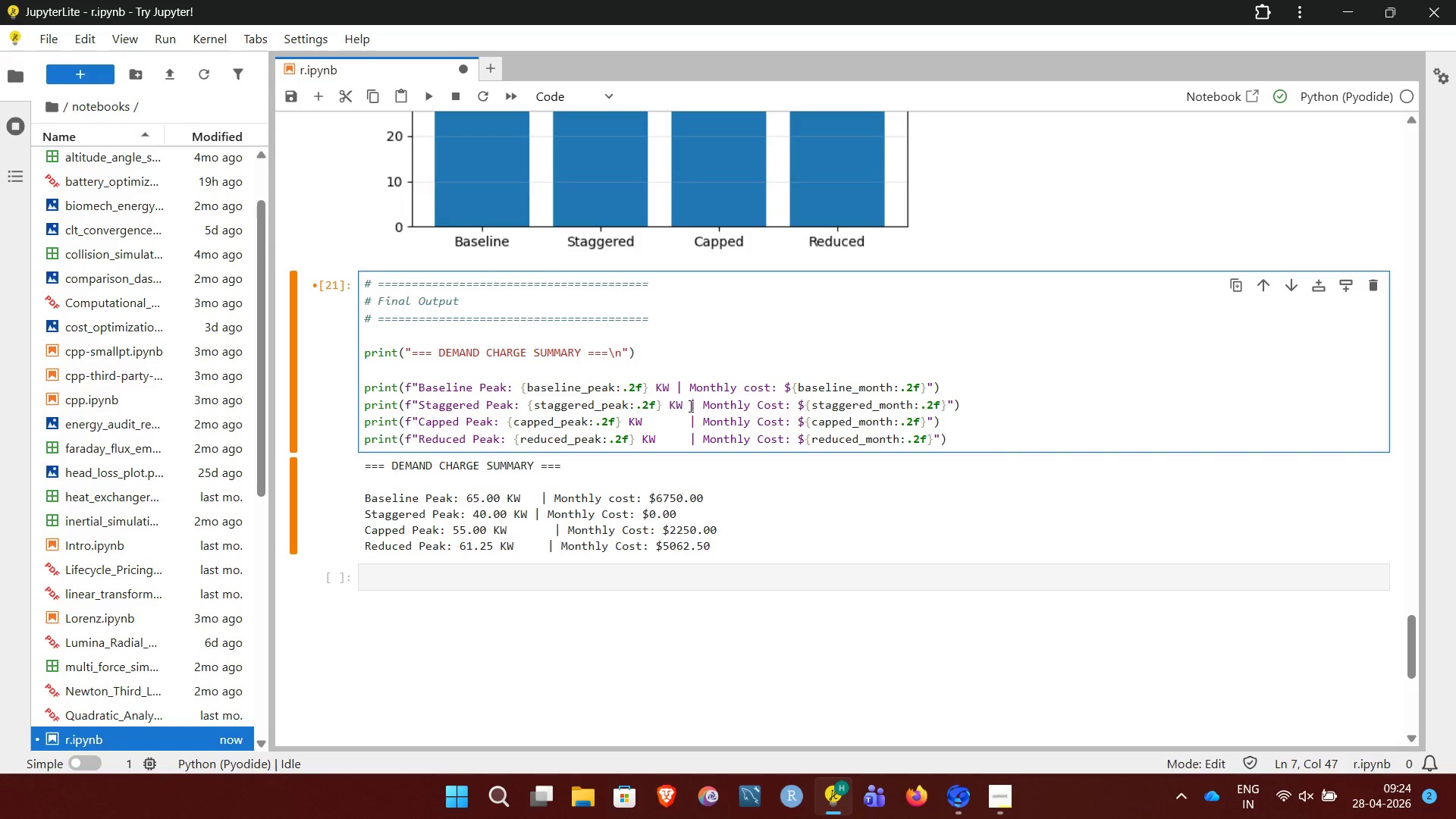 
left_click([689, 405])
 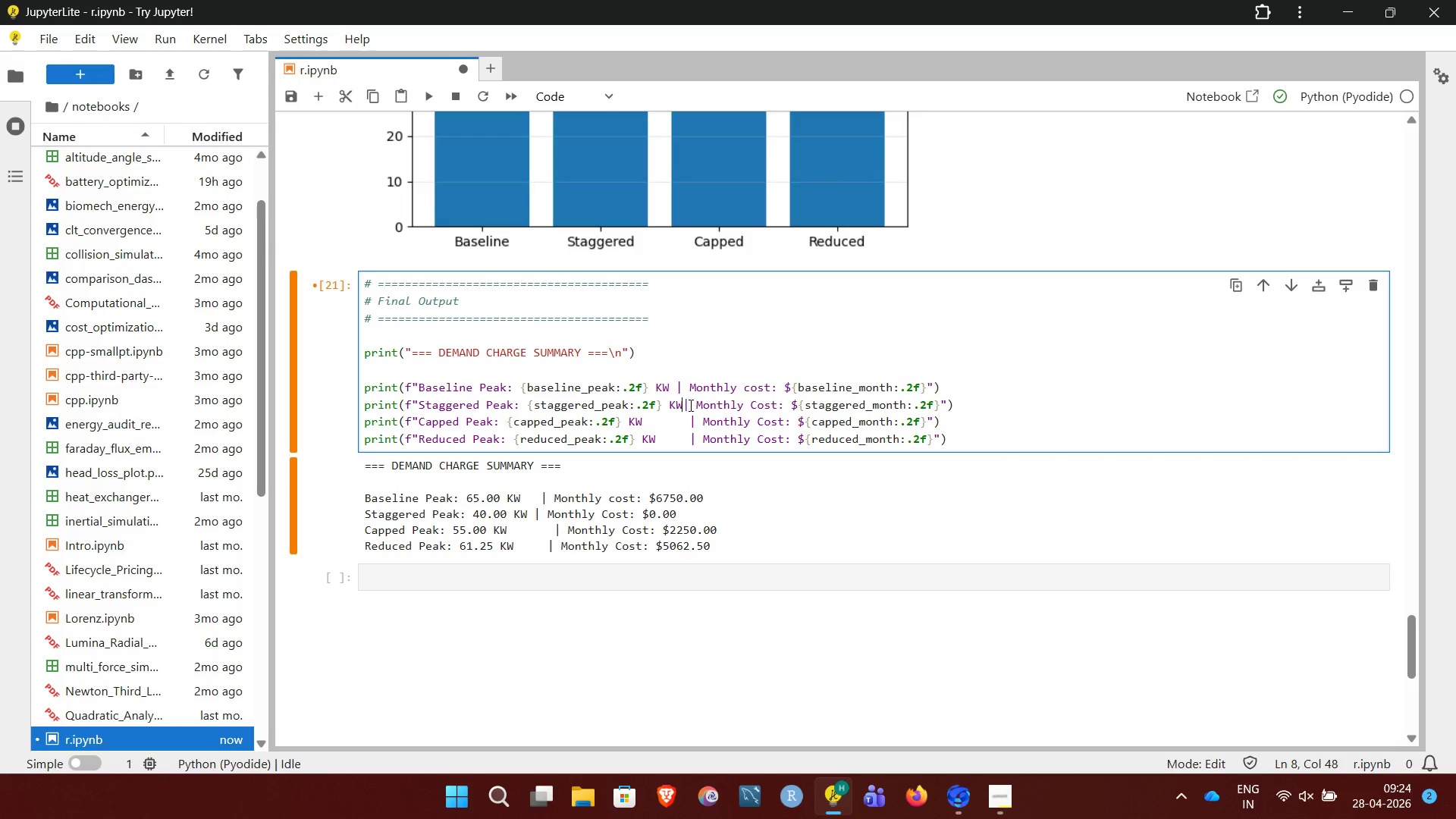 
key(Backspace)
 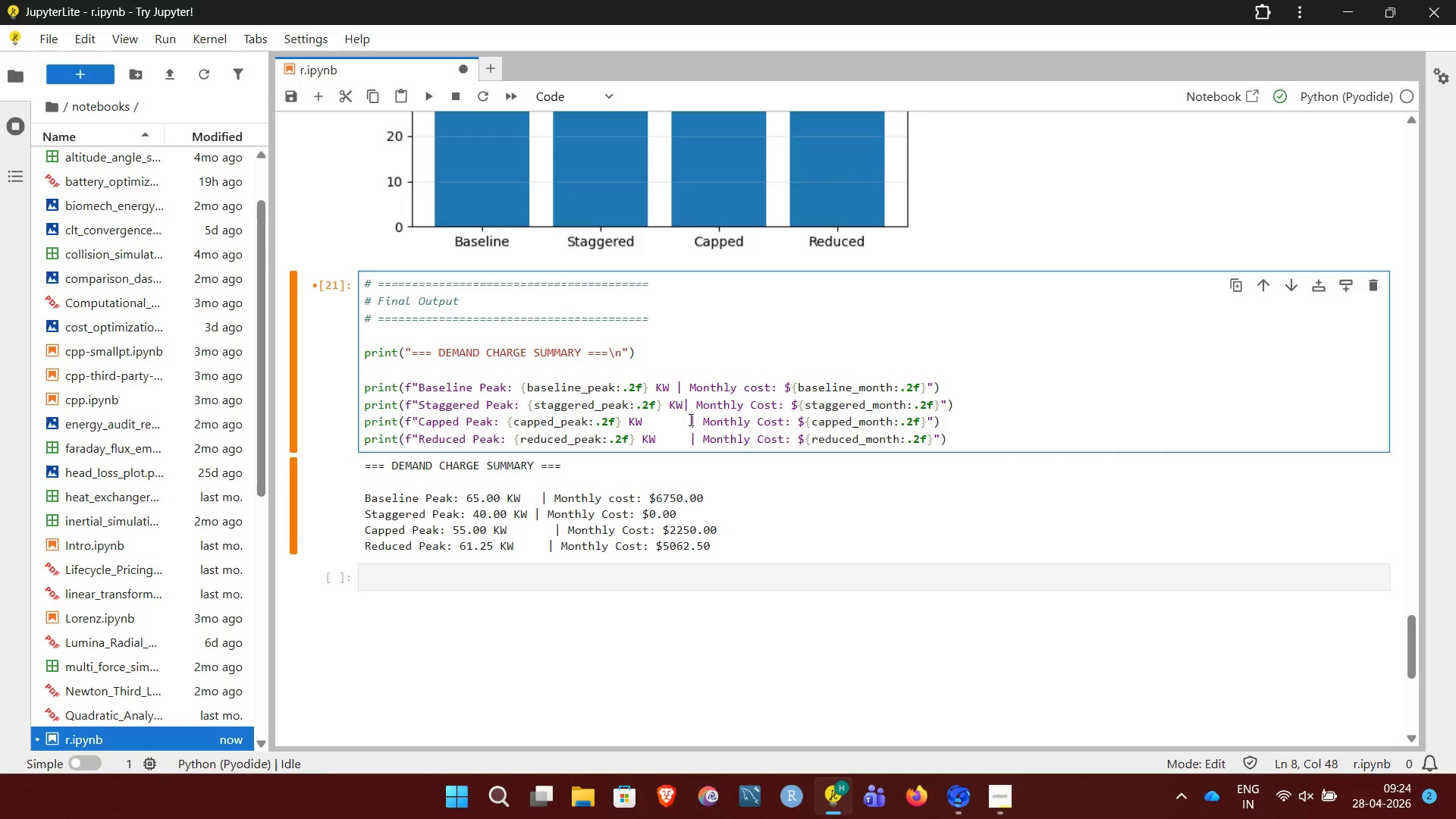 
left_click([689, 419])
 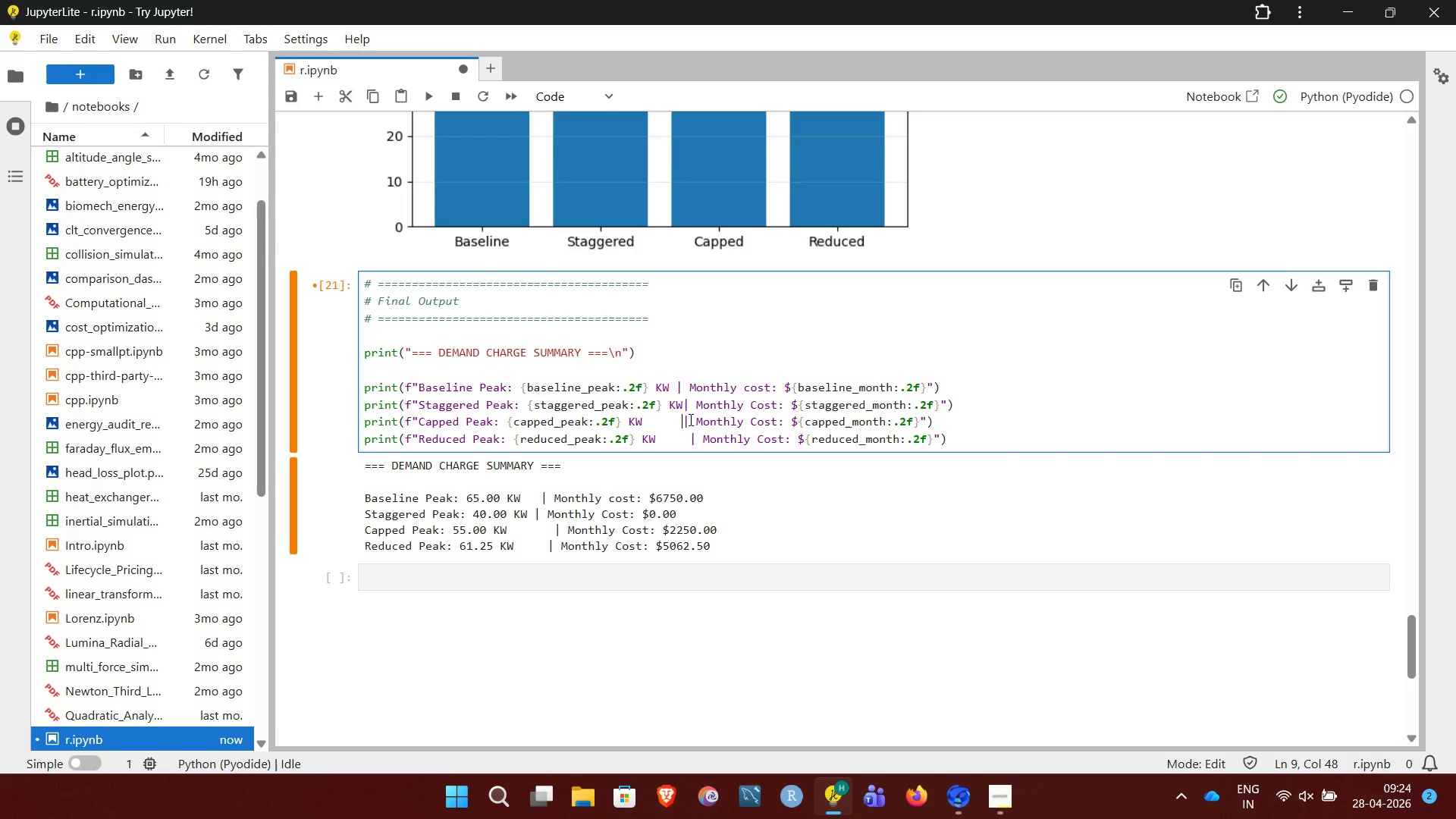 
key(Backspace)
 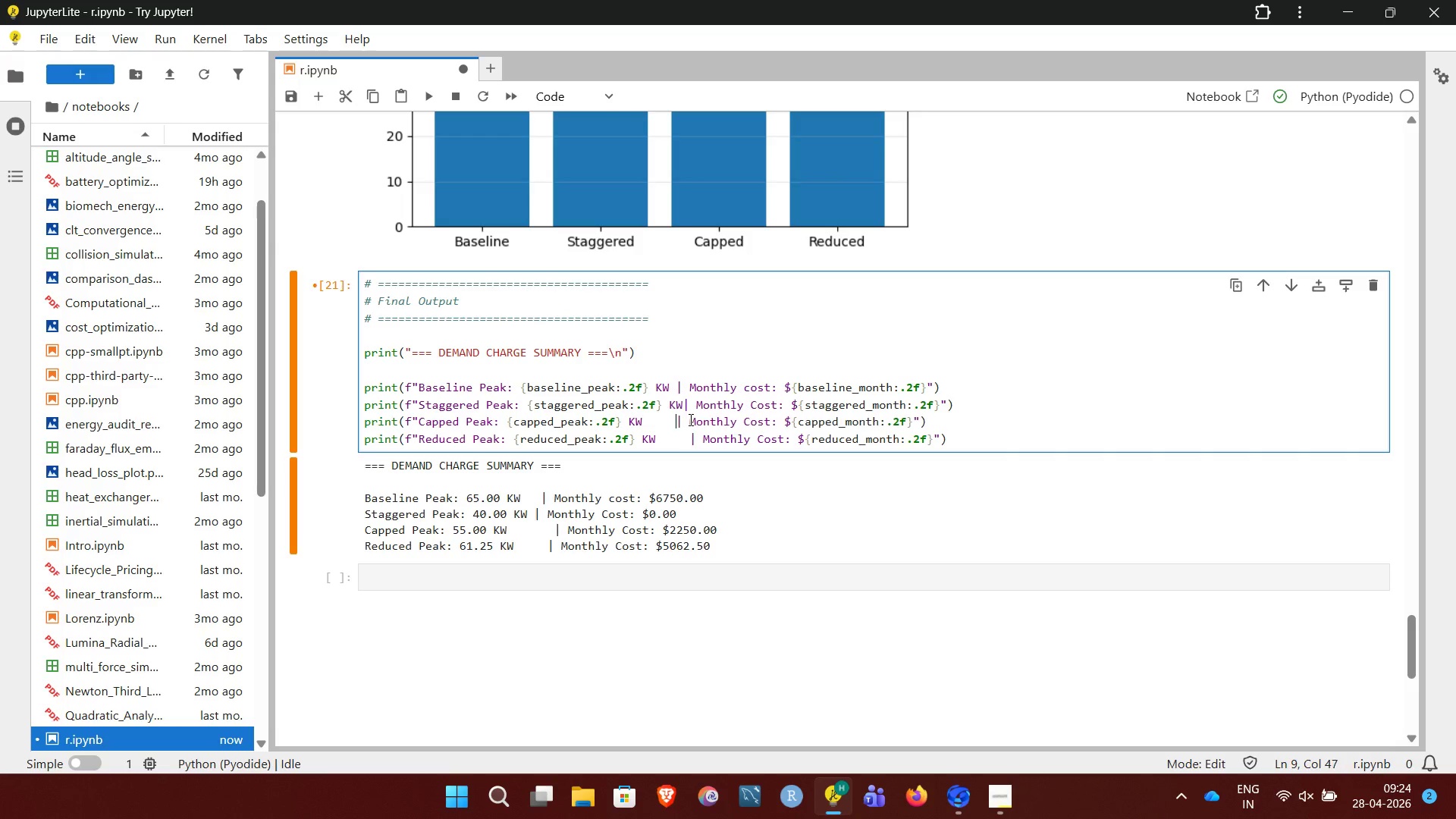 
key(Backspace)
 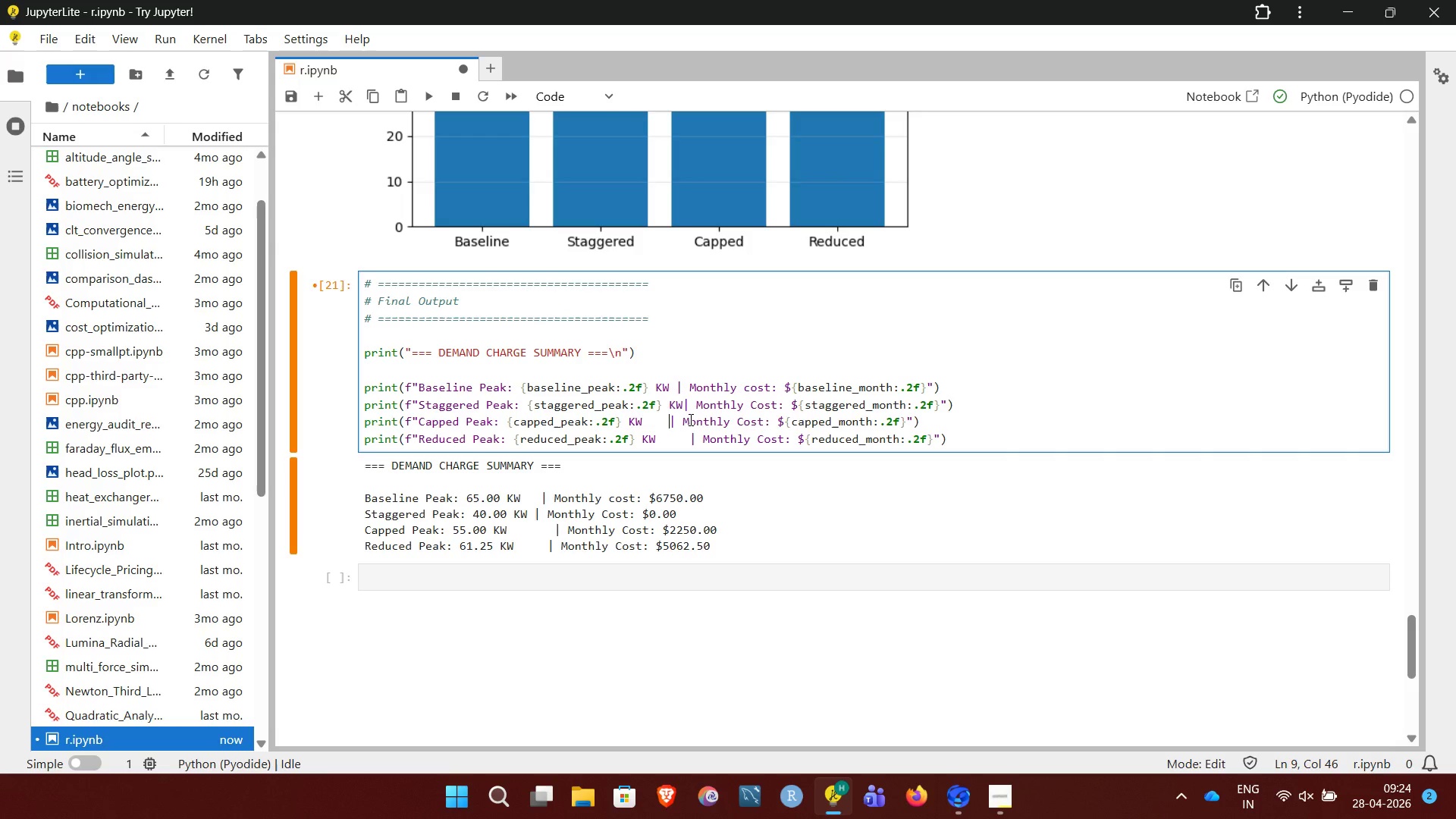 
key(Backspace)
 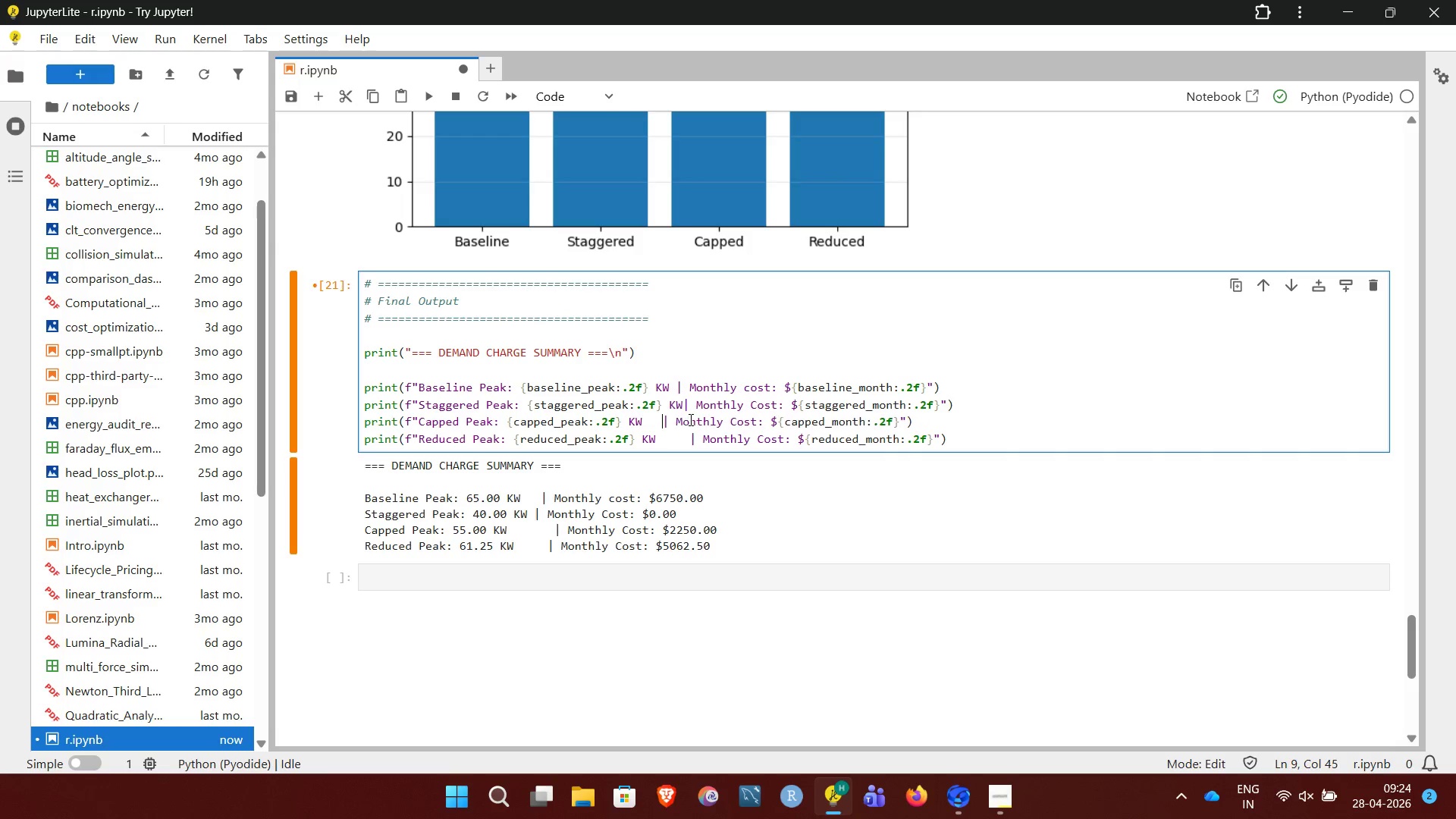 
key(Backspace)
 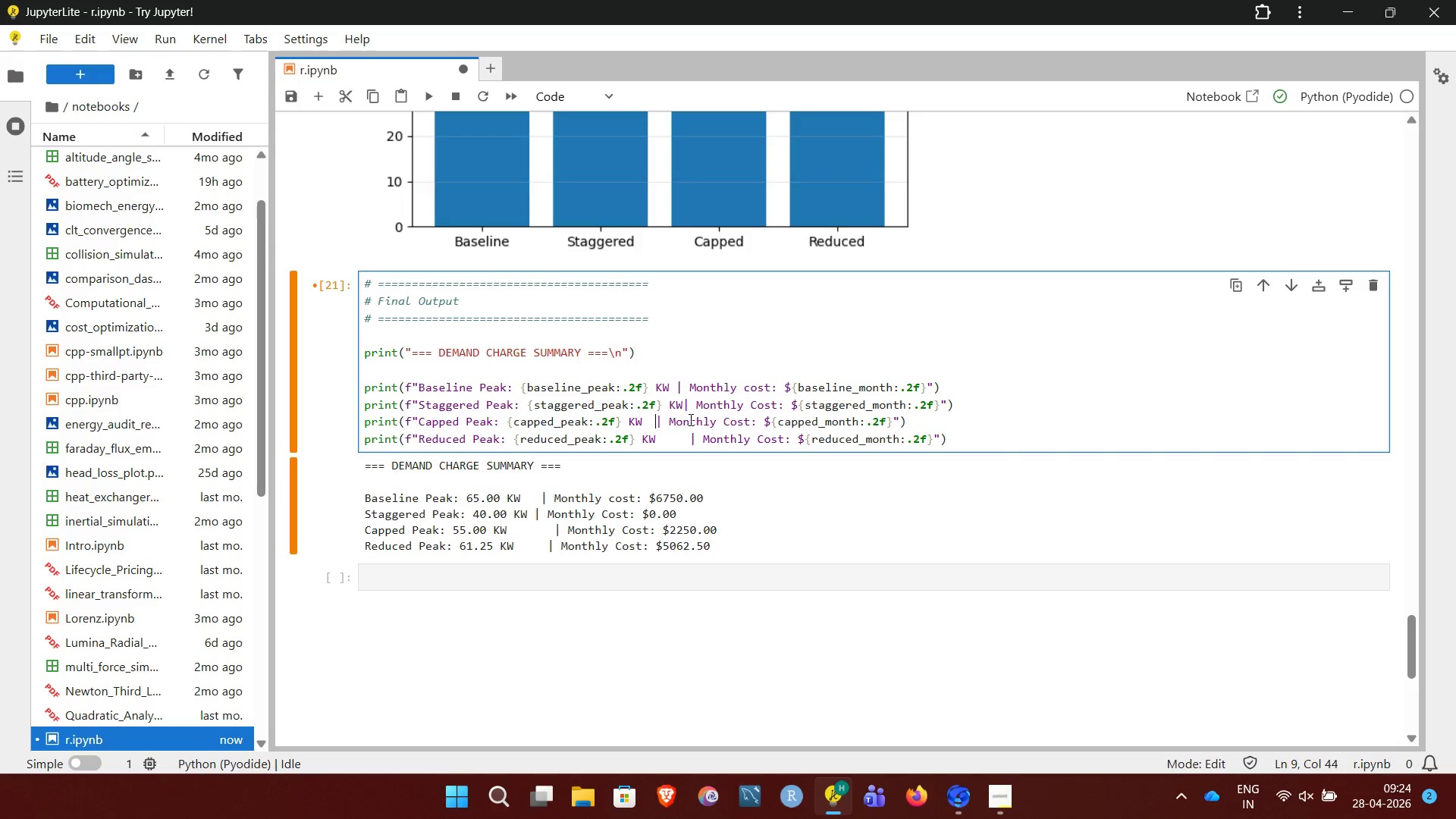 
key(Backspace)
 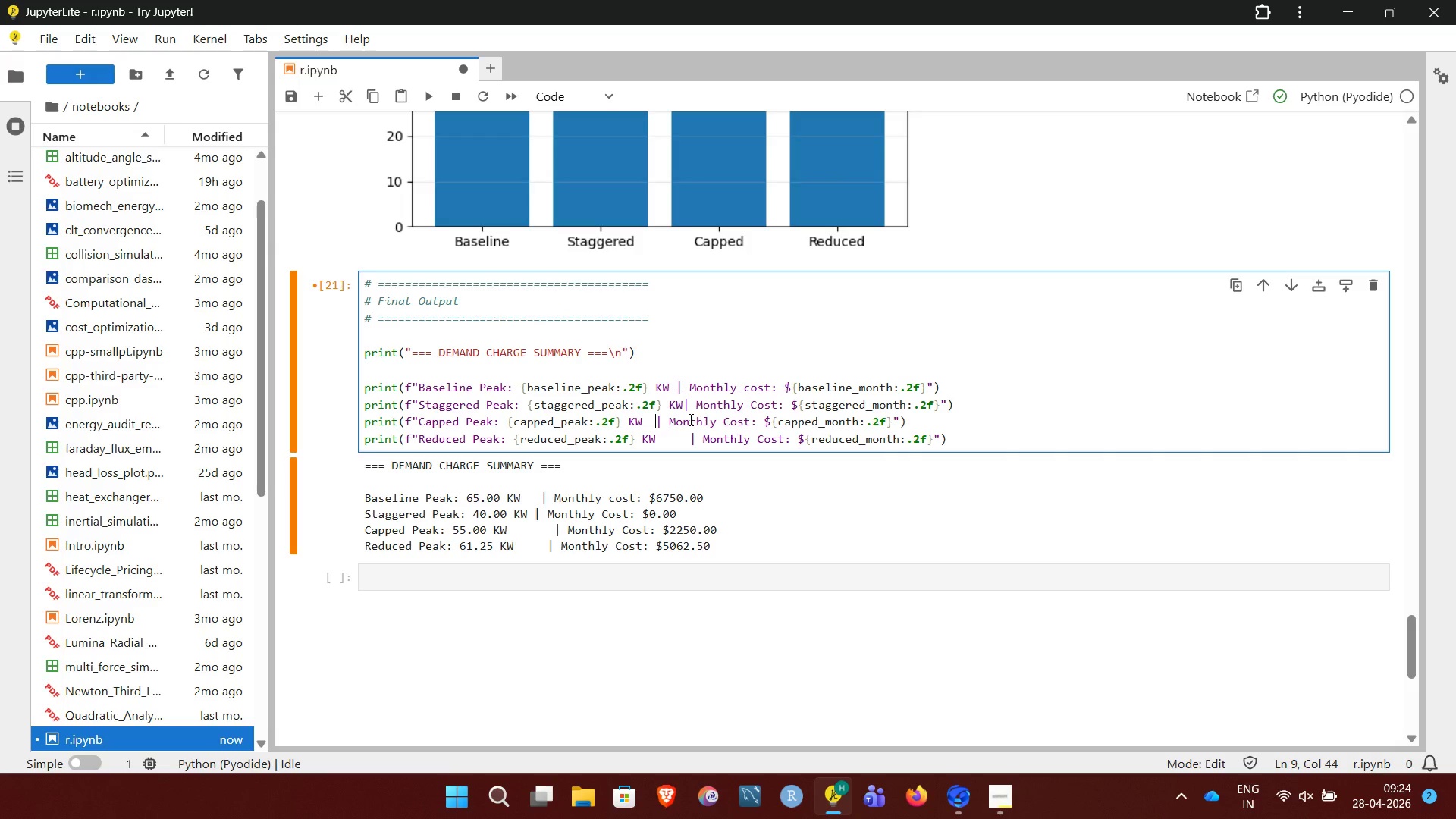 
key(Backspace)
 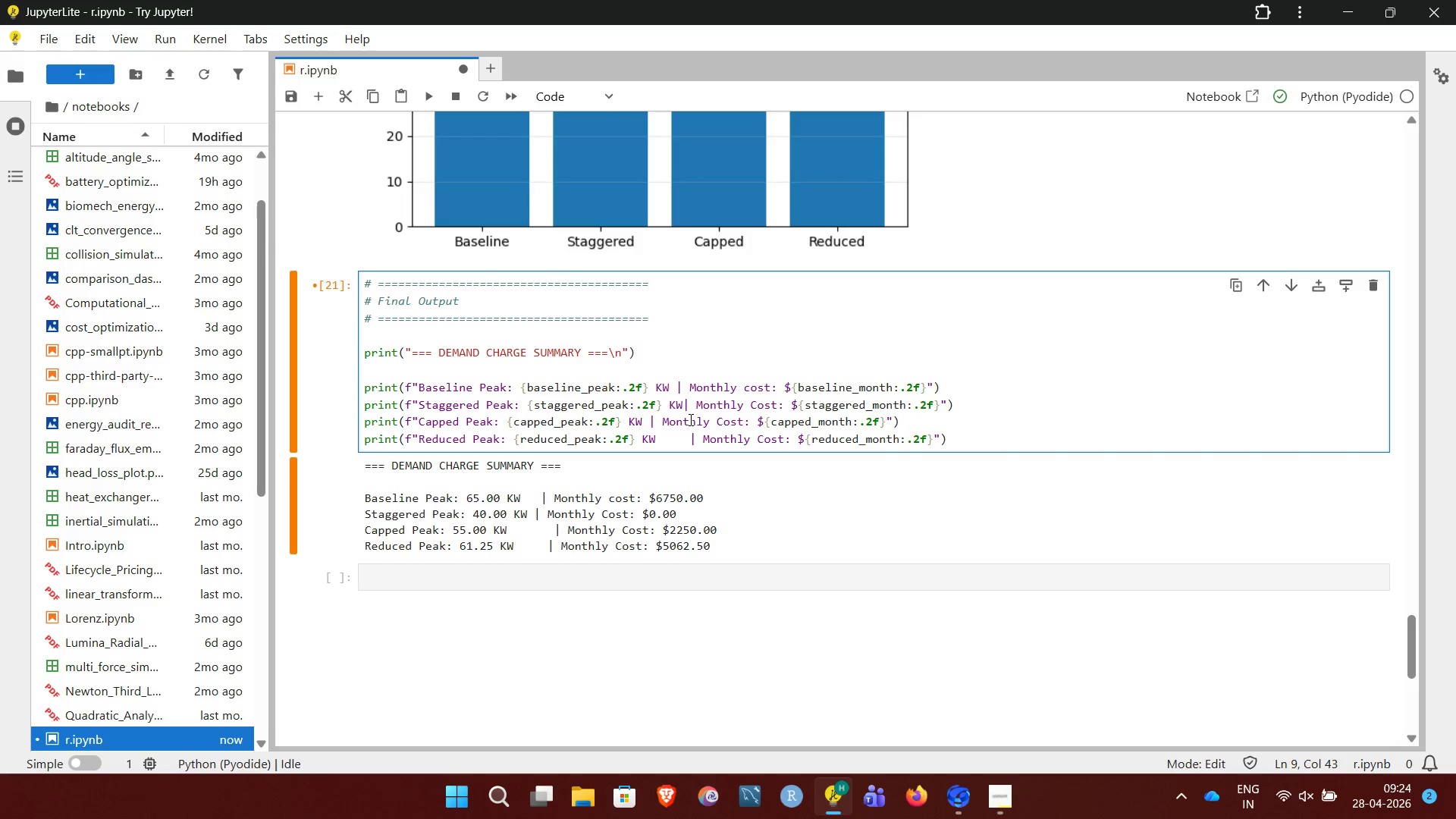 
key(Backspace)
 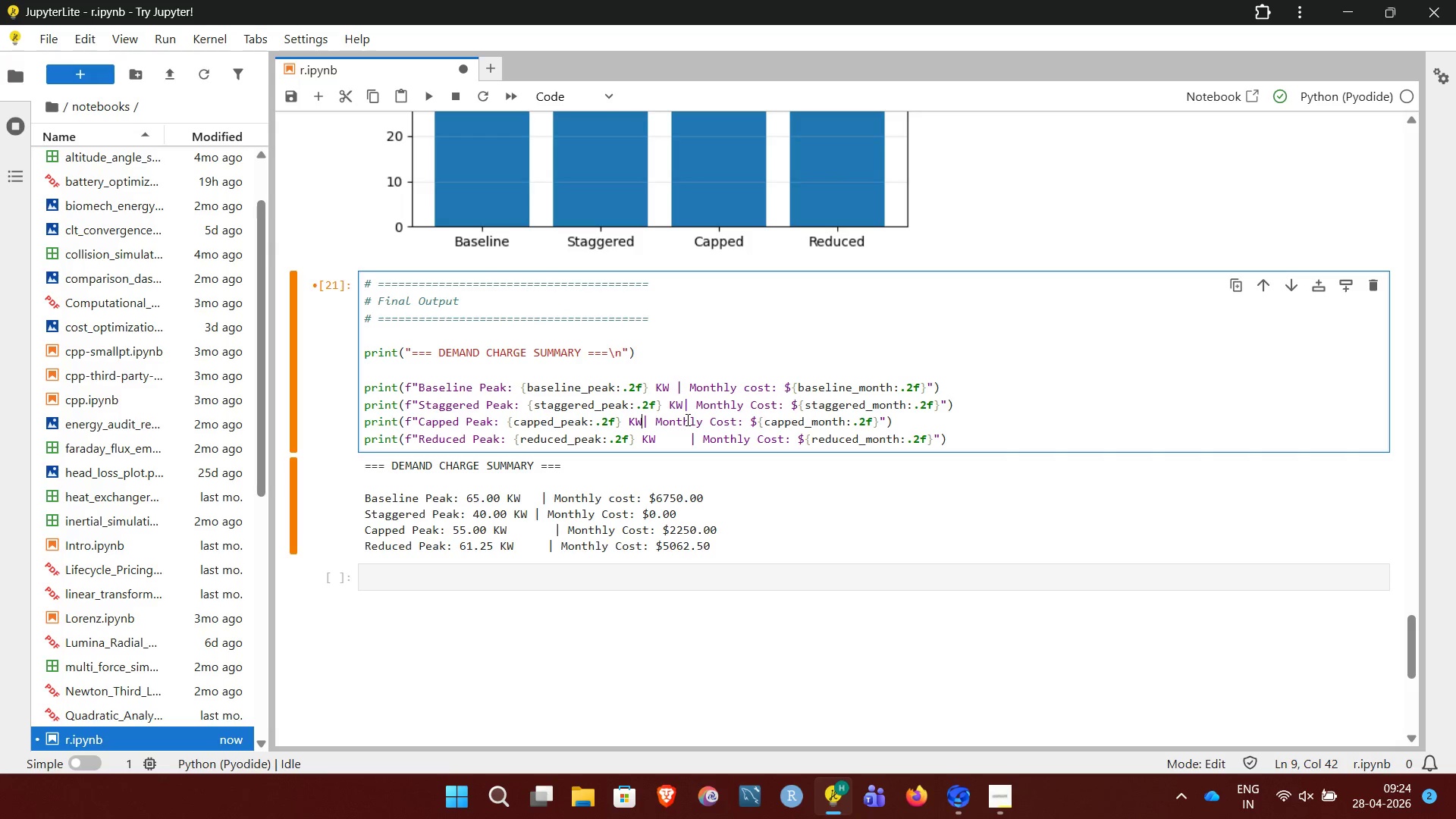 
key(Space)
 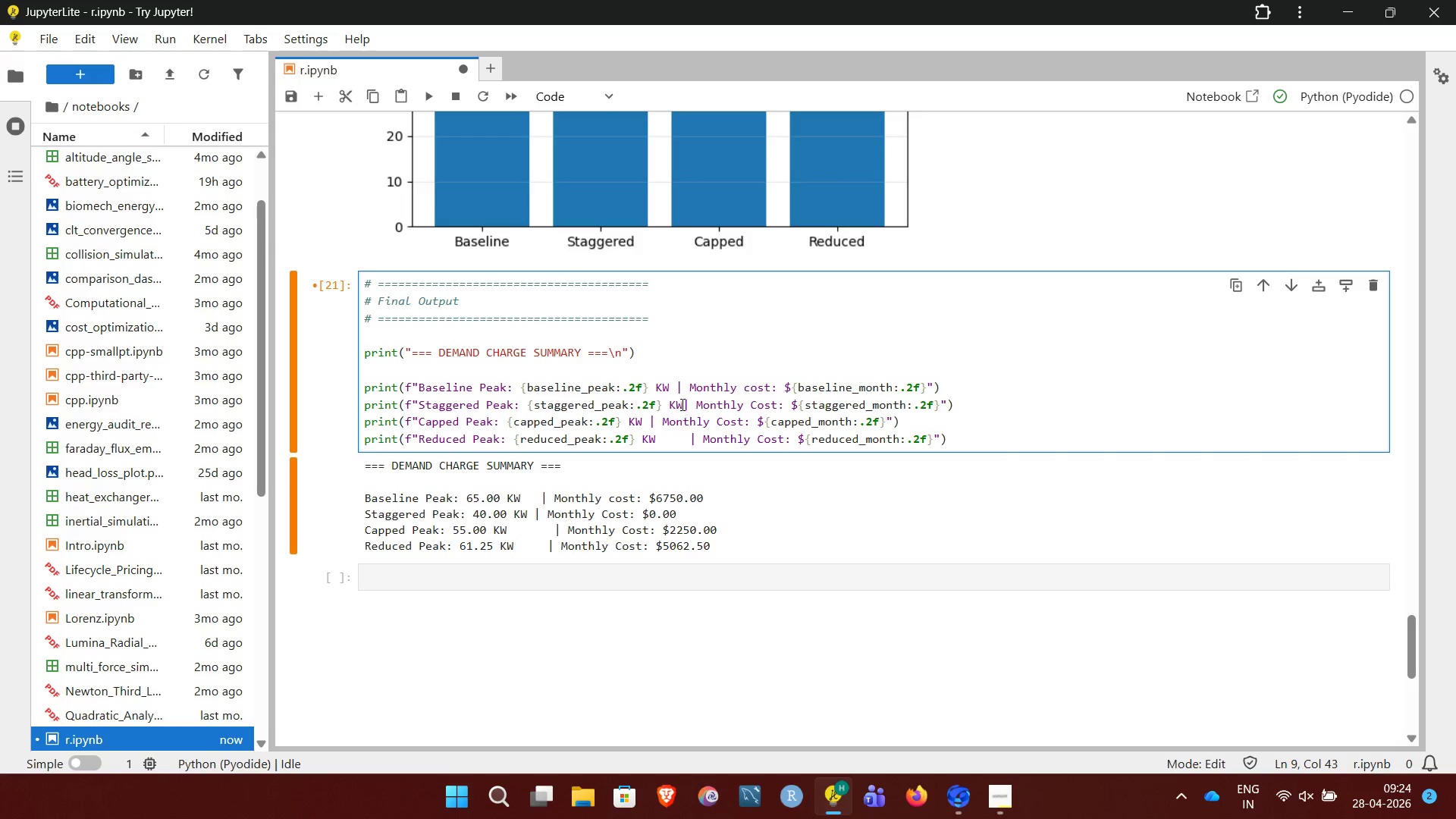 
left_click([680, 400])
 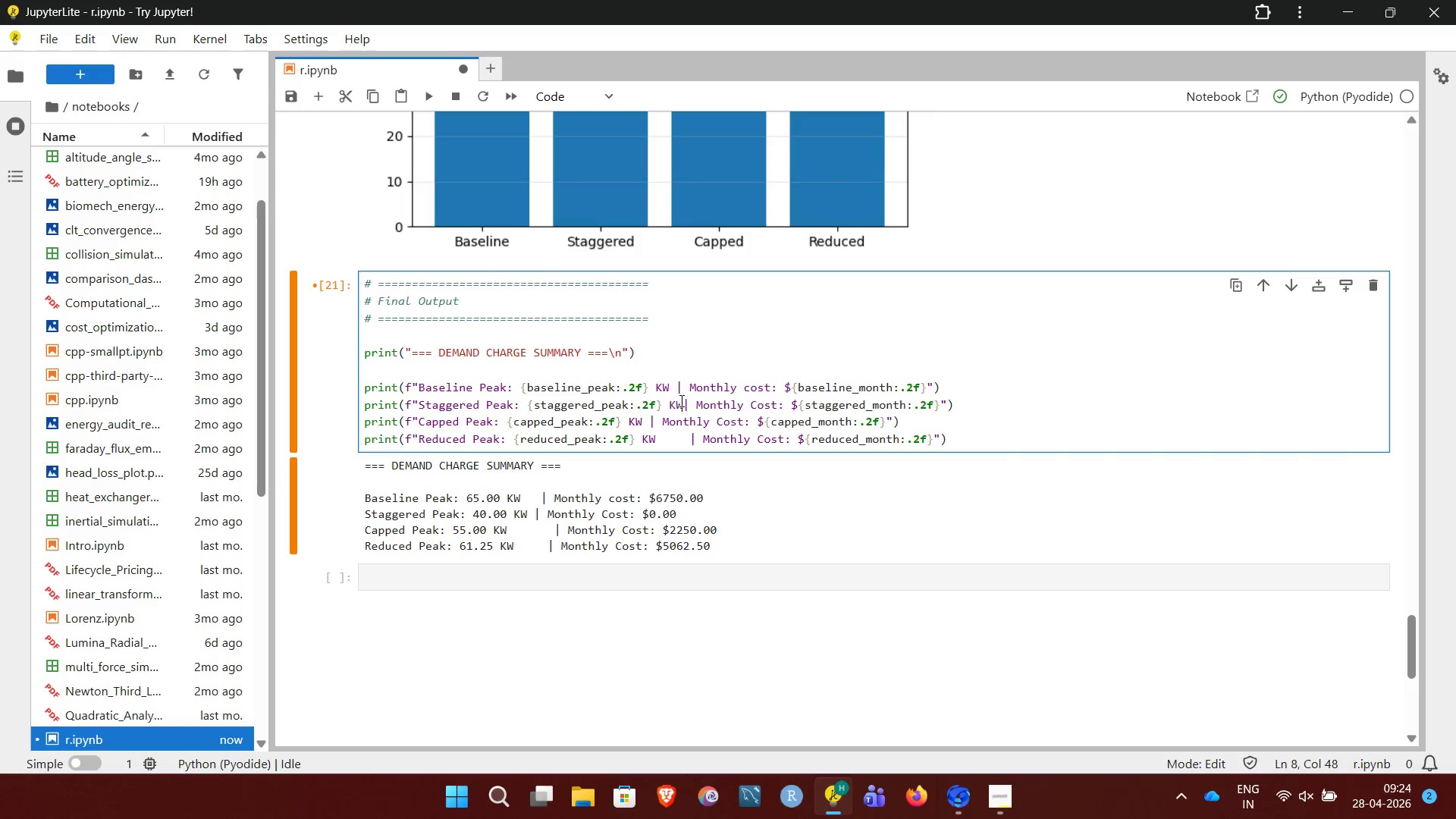 
key(Space)
 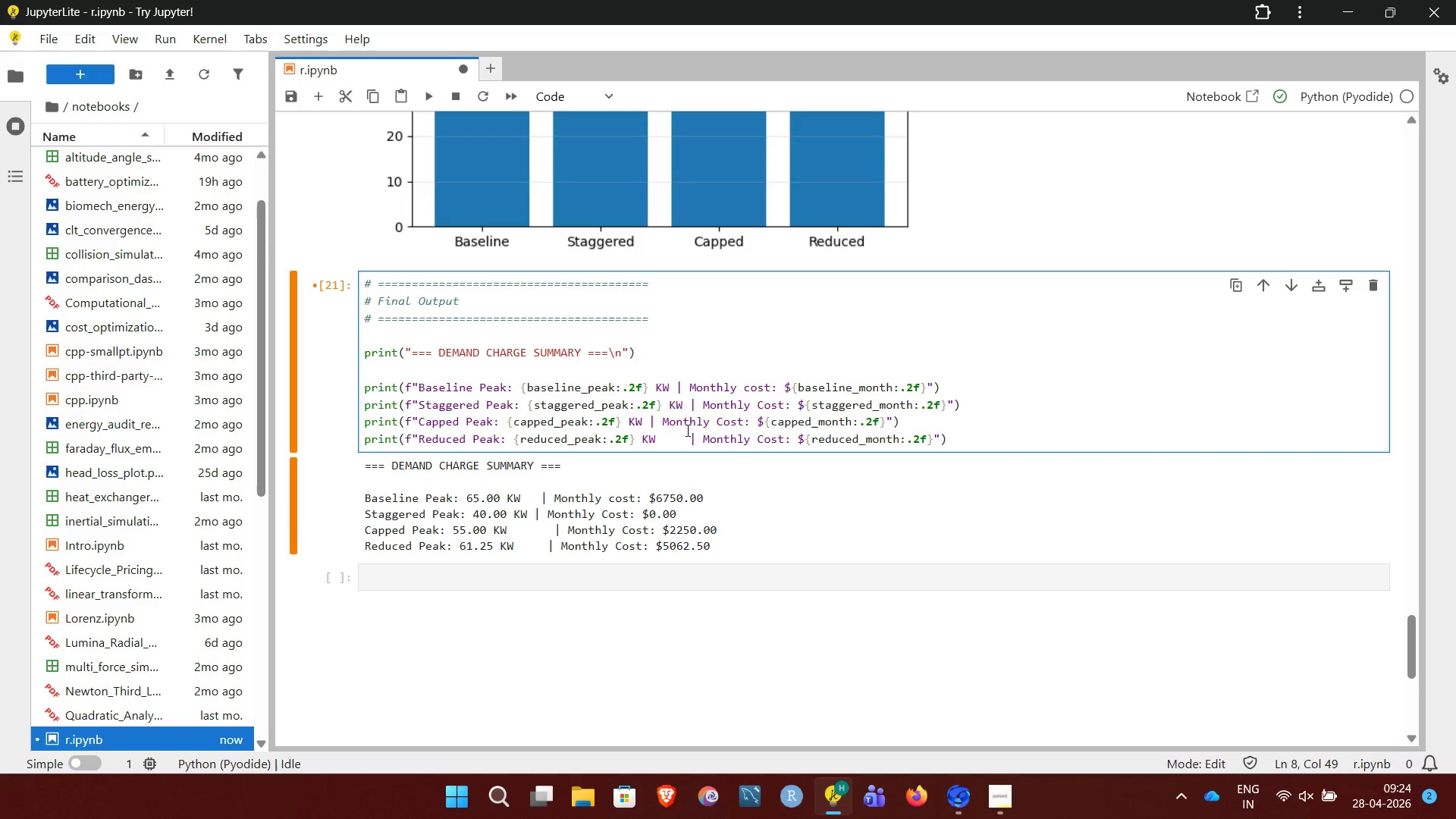 
left_click([686, 433])
 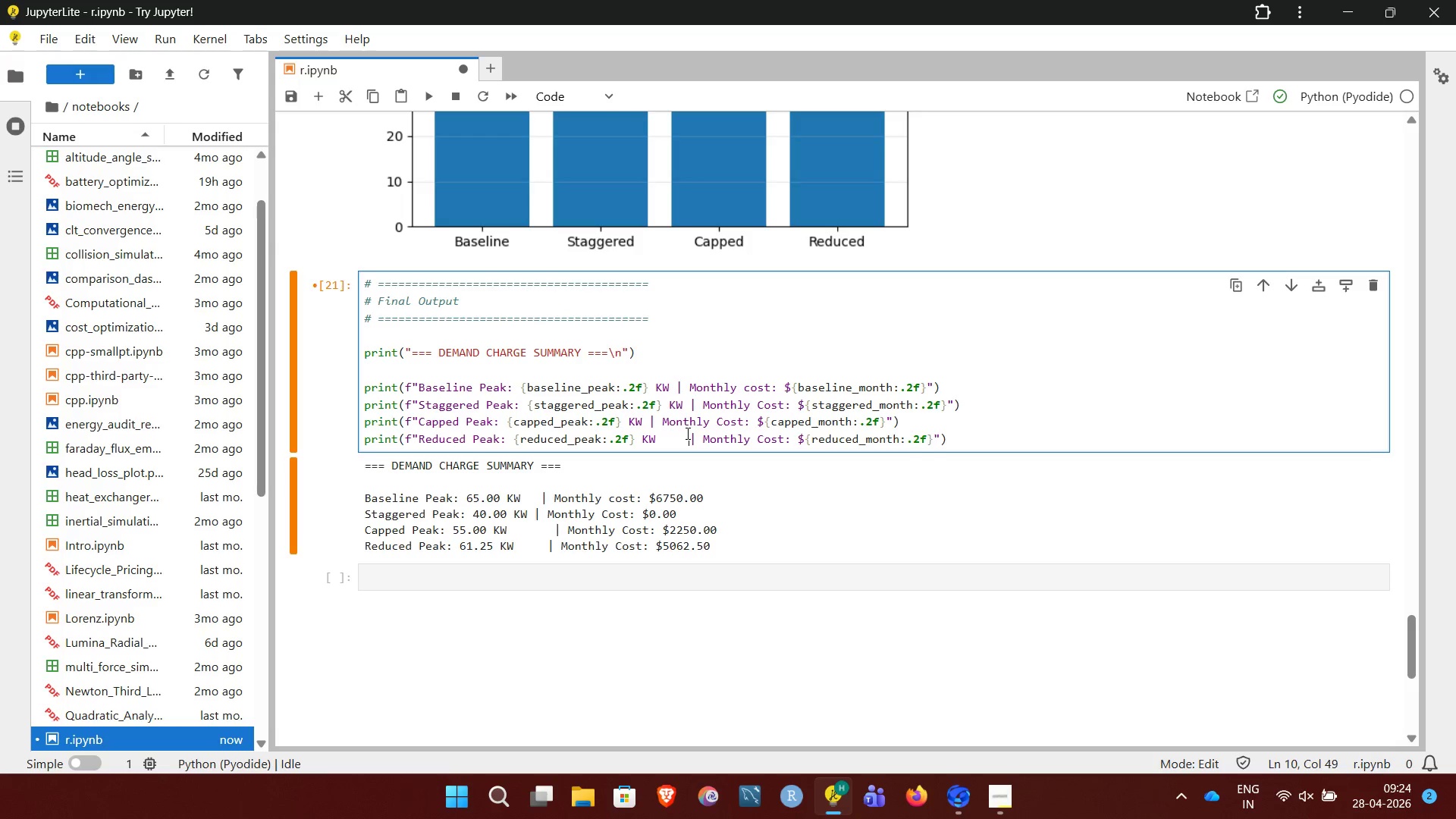 
key(Backspace)
 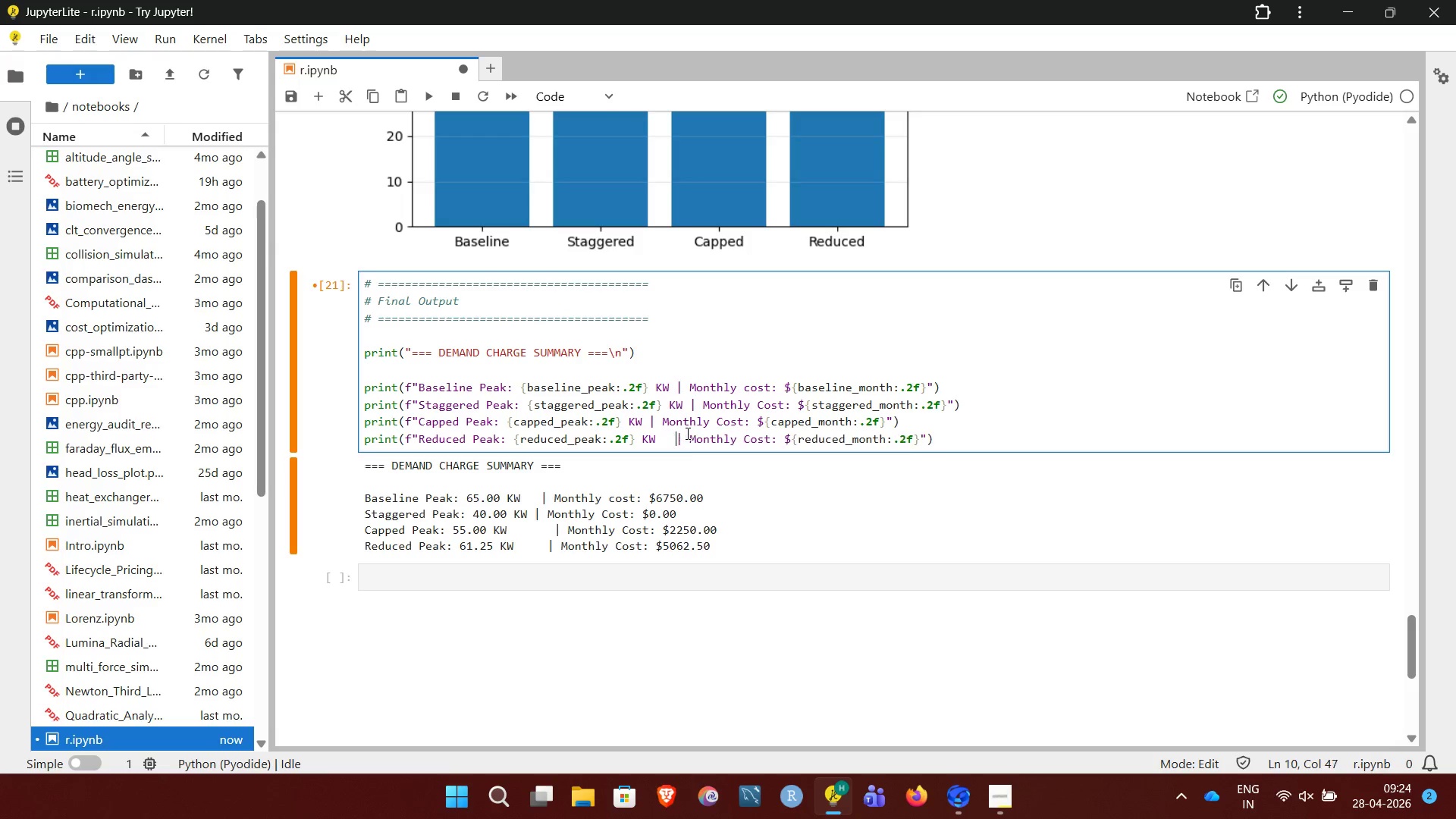 
key(Backspace)
 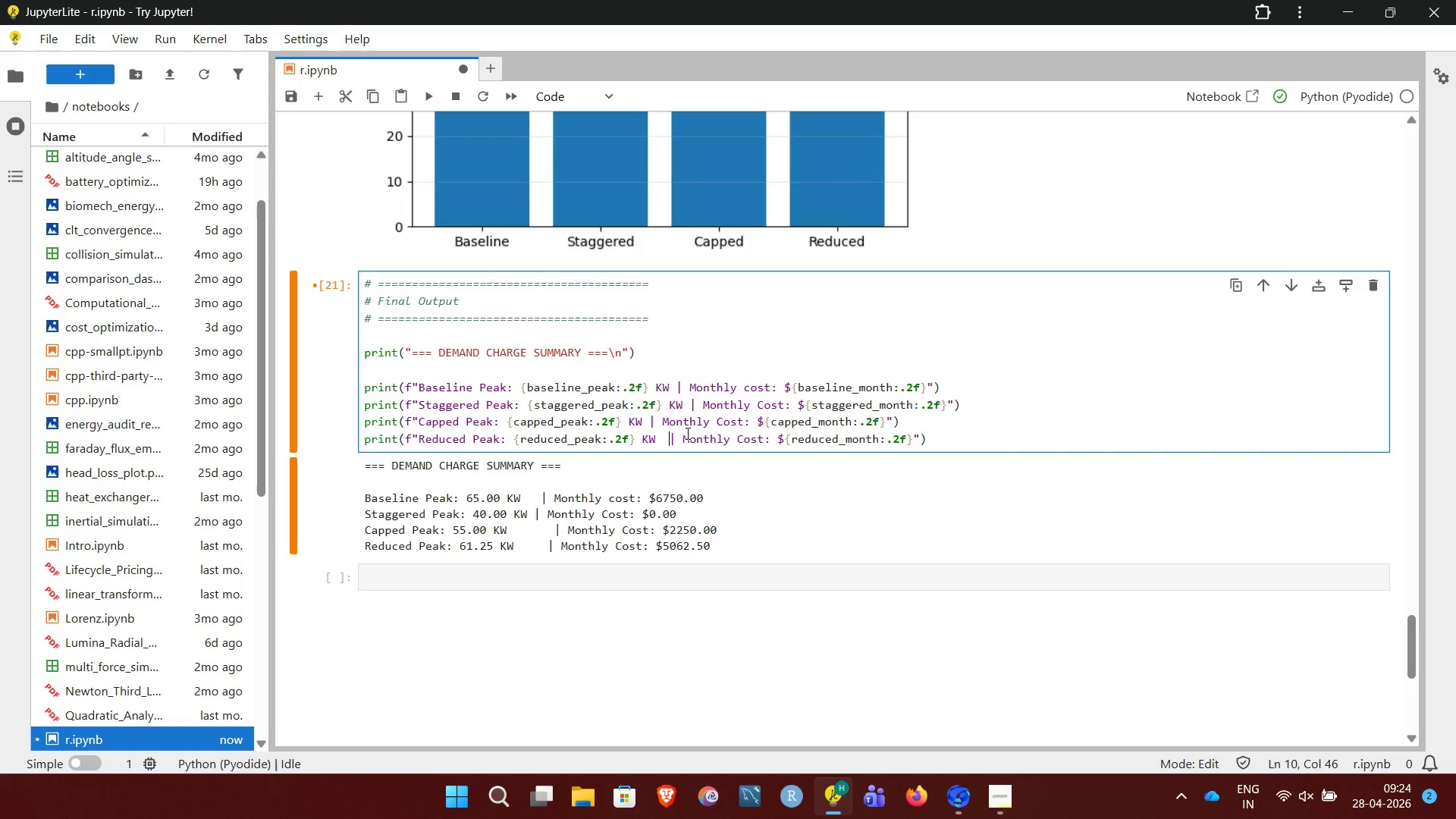 
key(Backspace)
 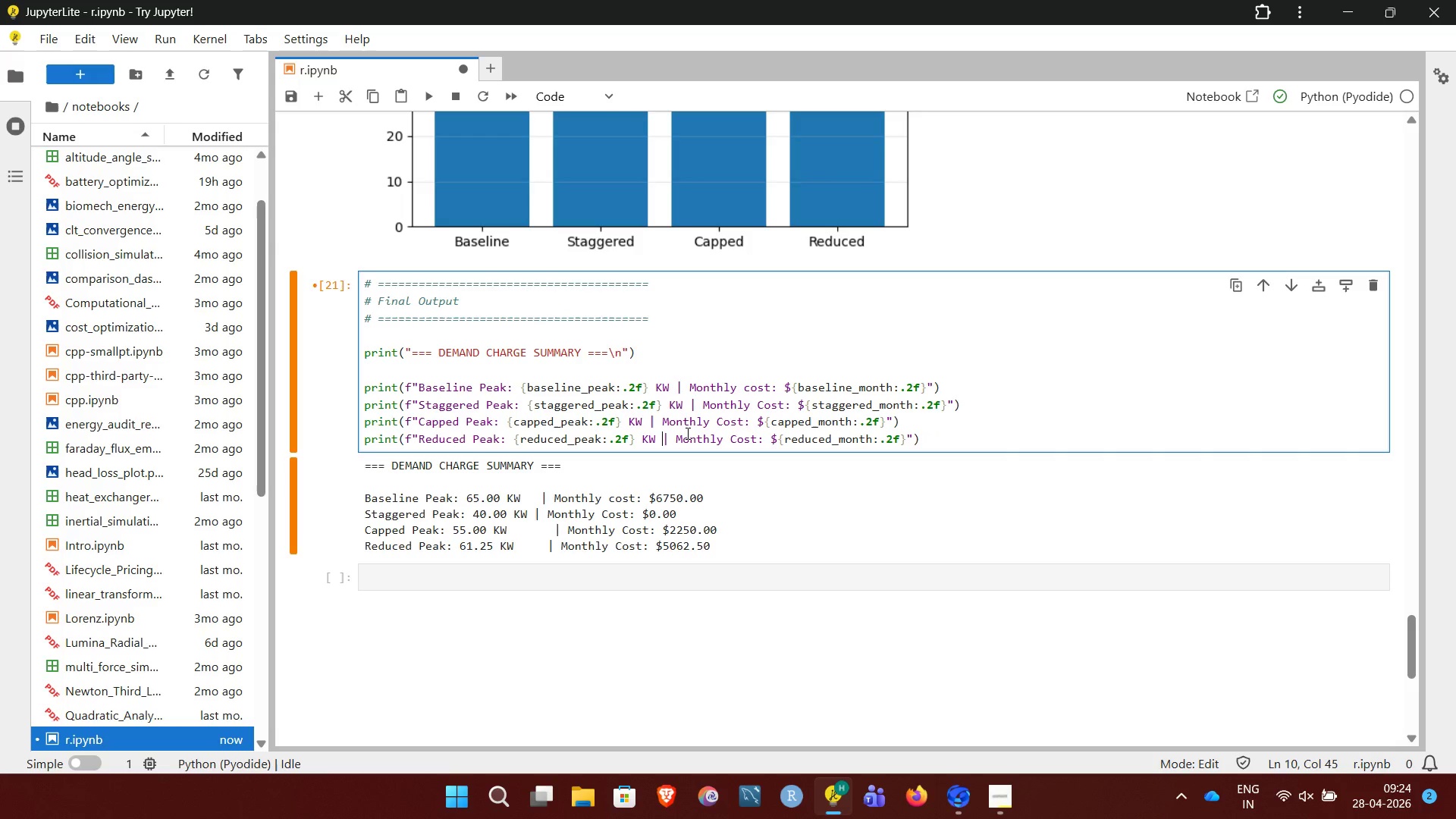 
key(Backspace)
 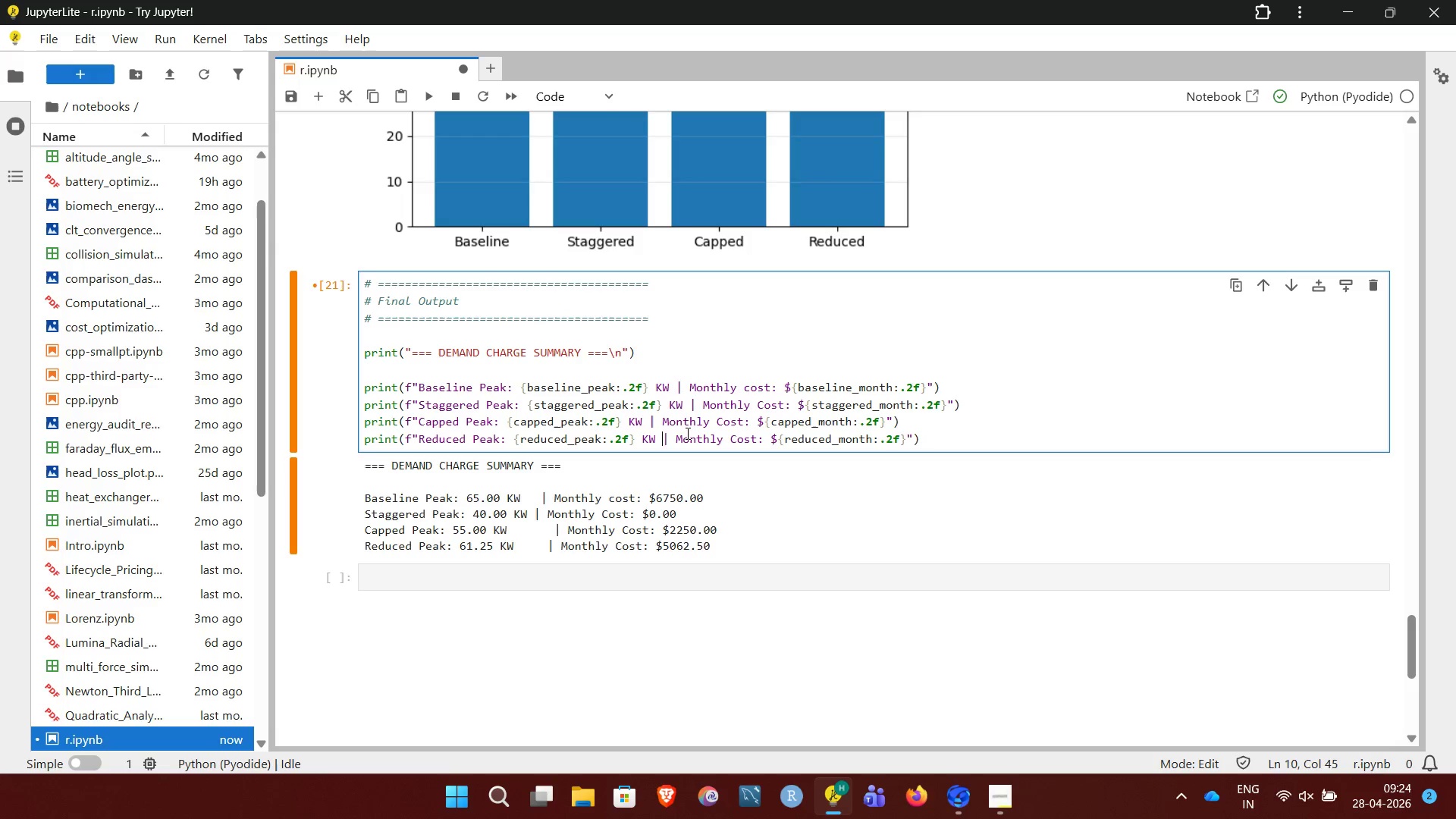 
key(Backspace)
 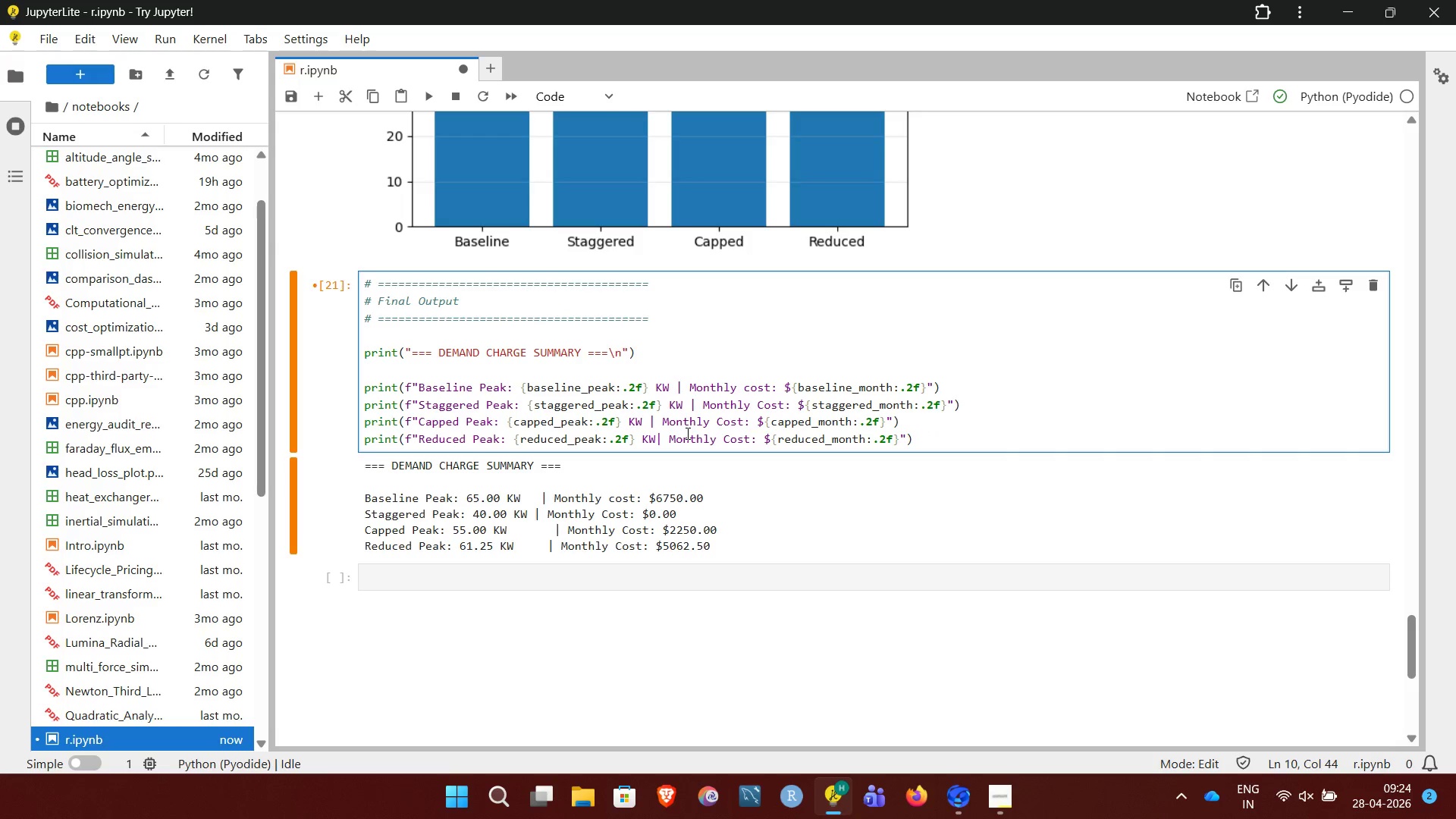 
key(Space)
 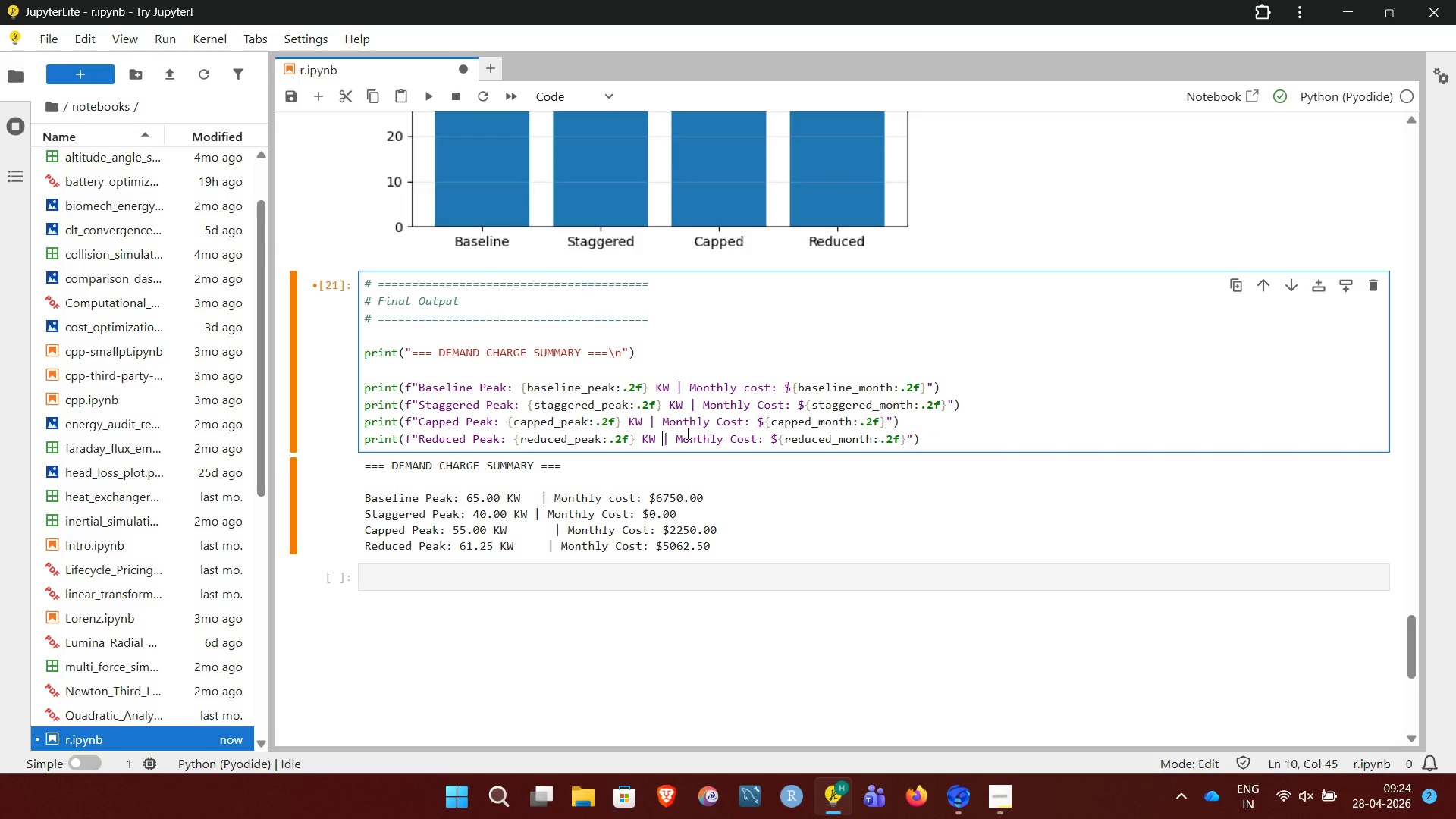 
key(Shift+Enter)
 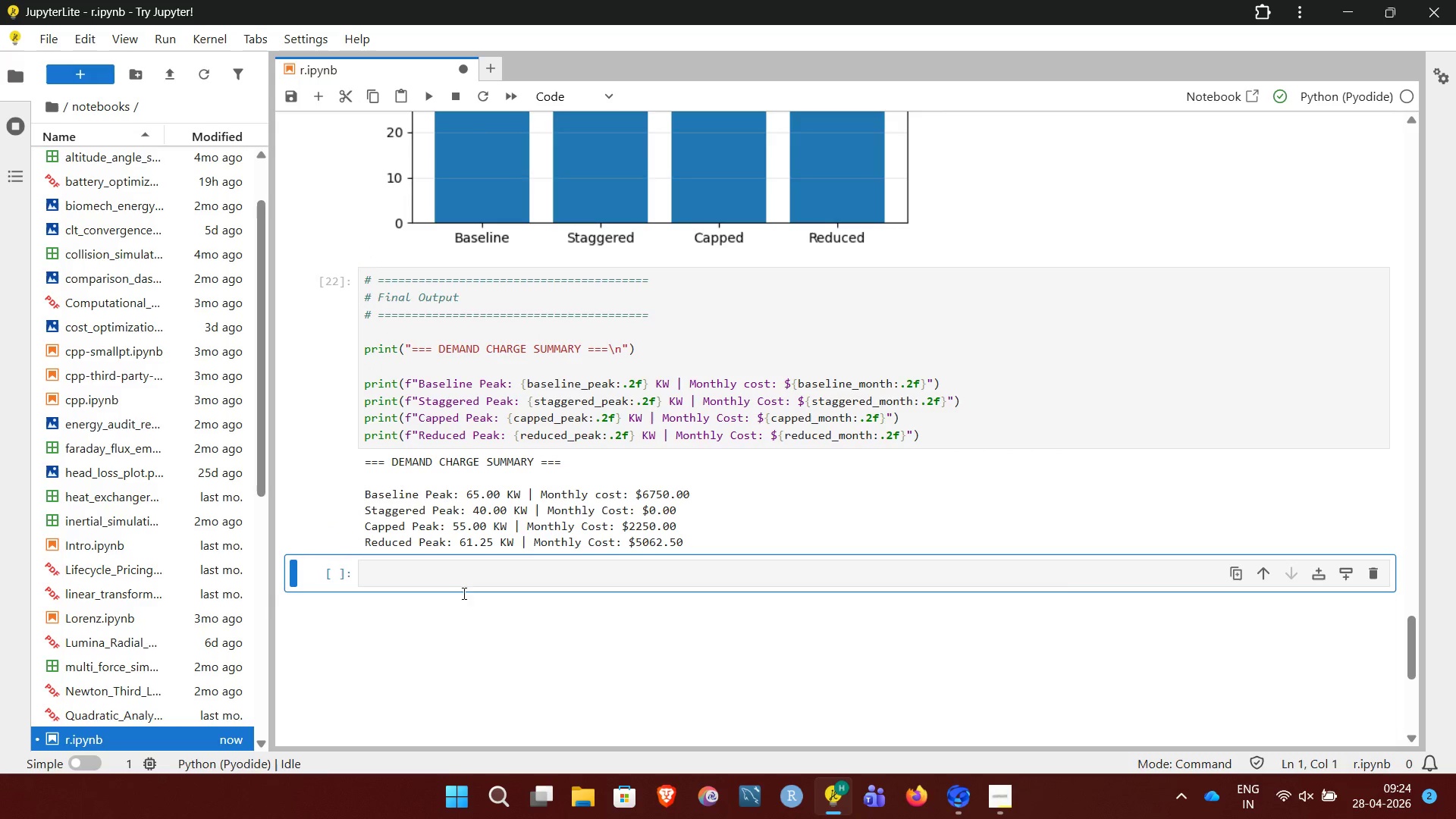 
wait(7.91)
 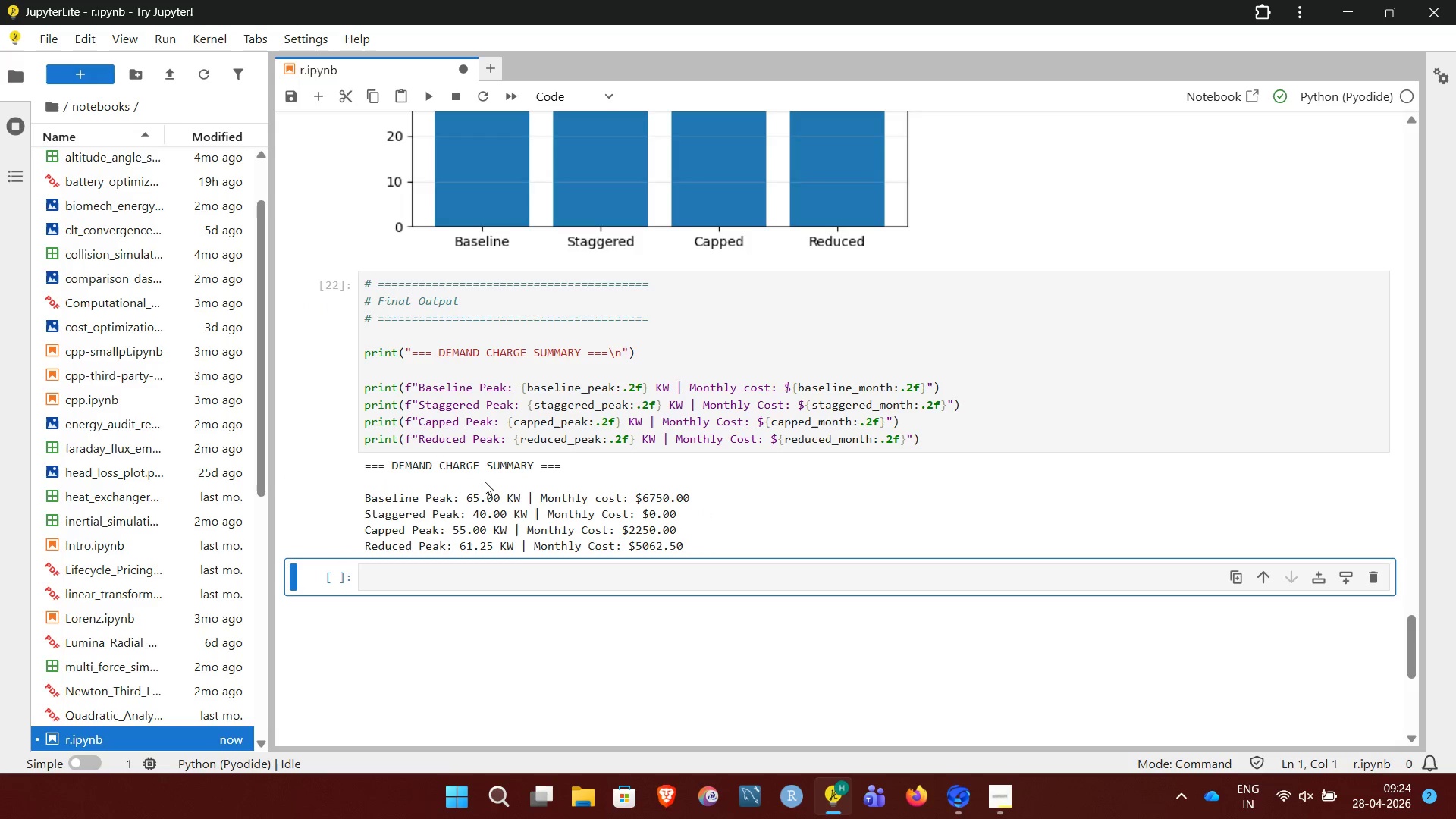 
left_click([563, 99])
 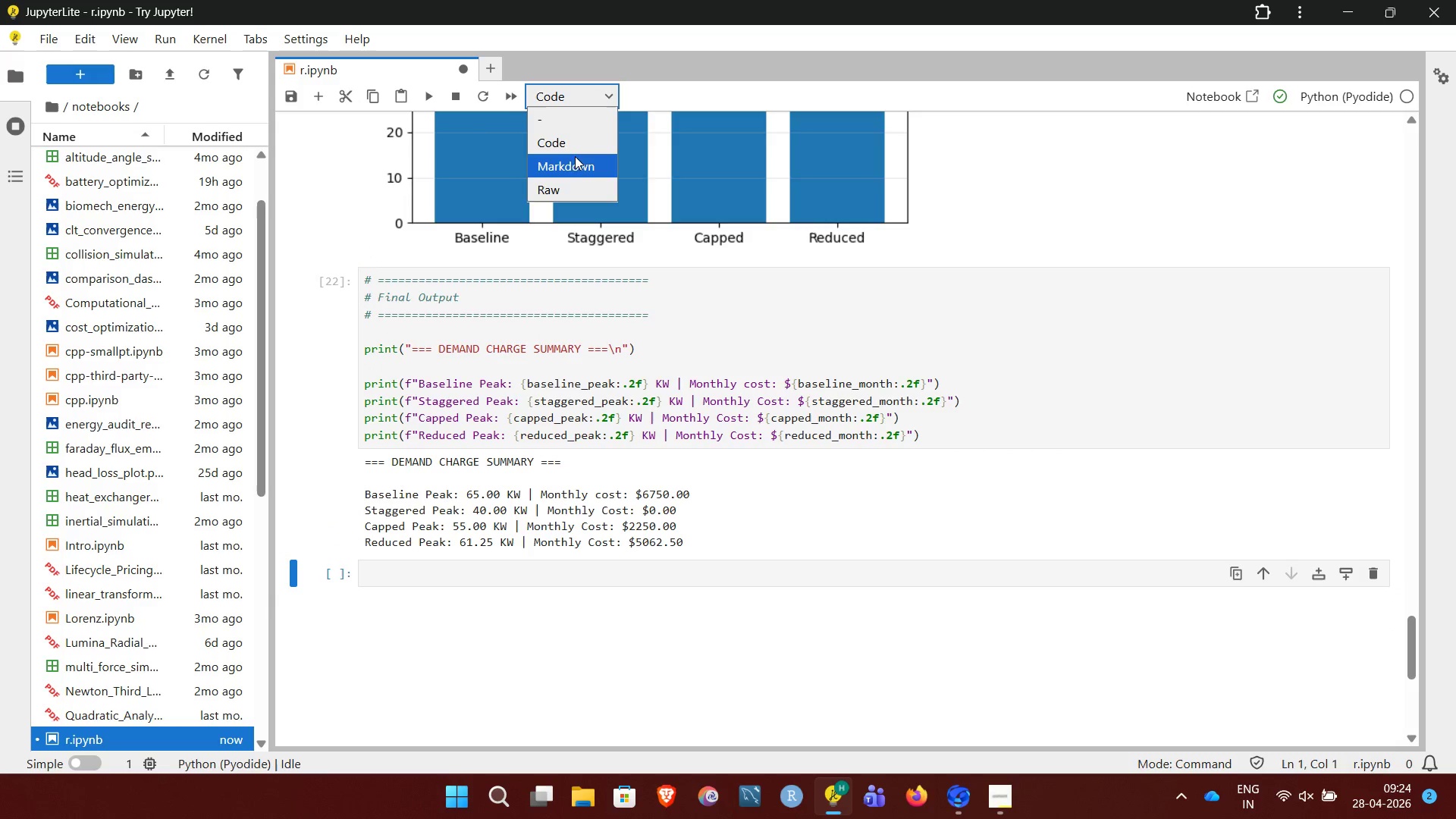 
left_click([577, 161])
 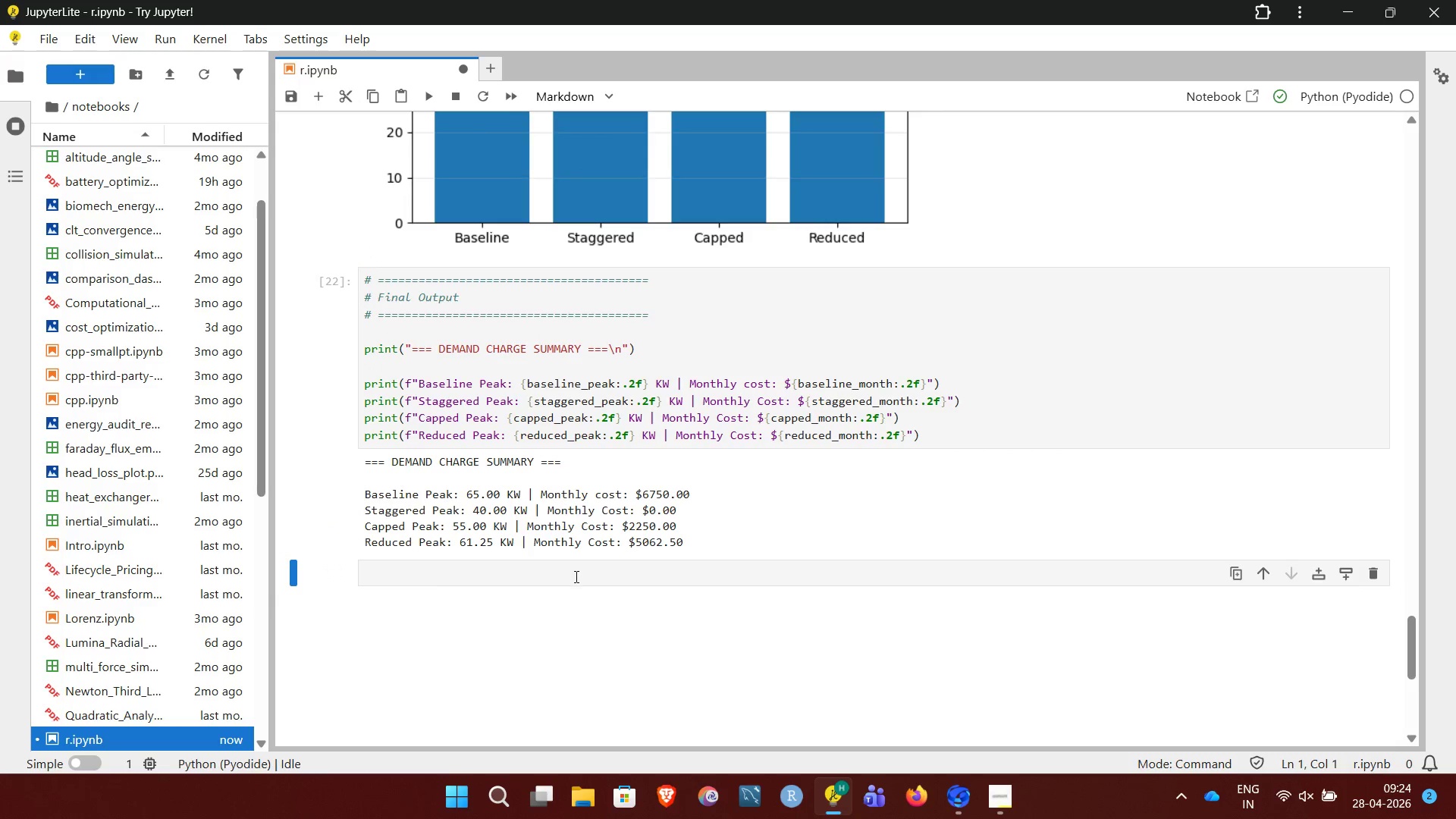 
left_click([573, 573])
 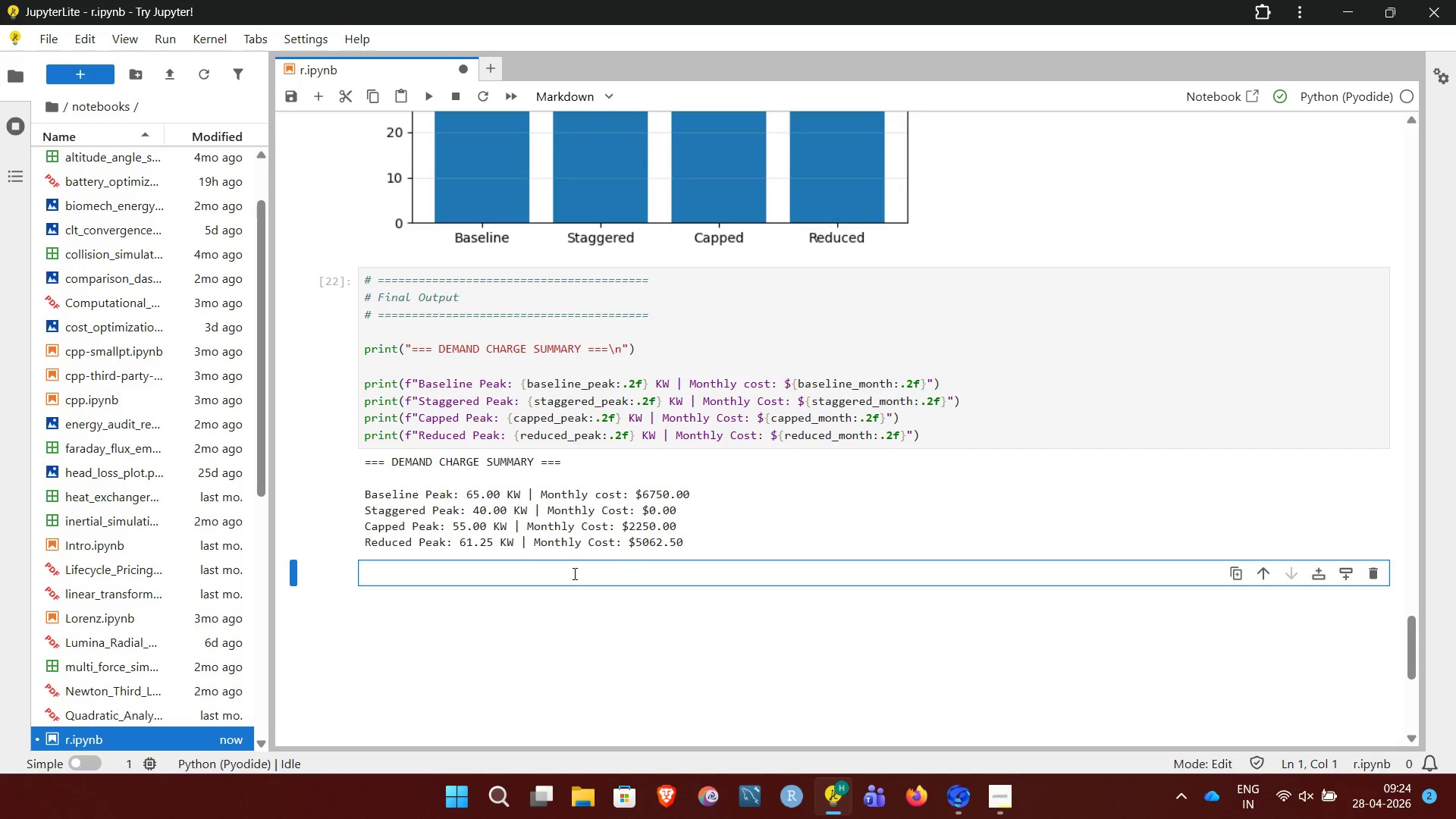 
wait(7.75)
 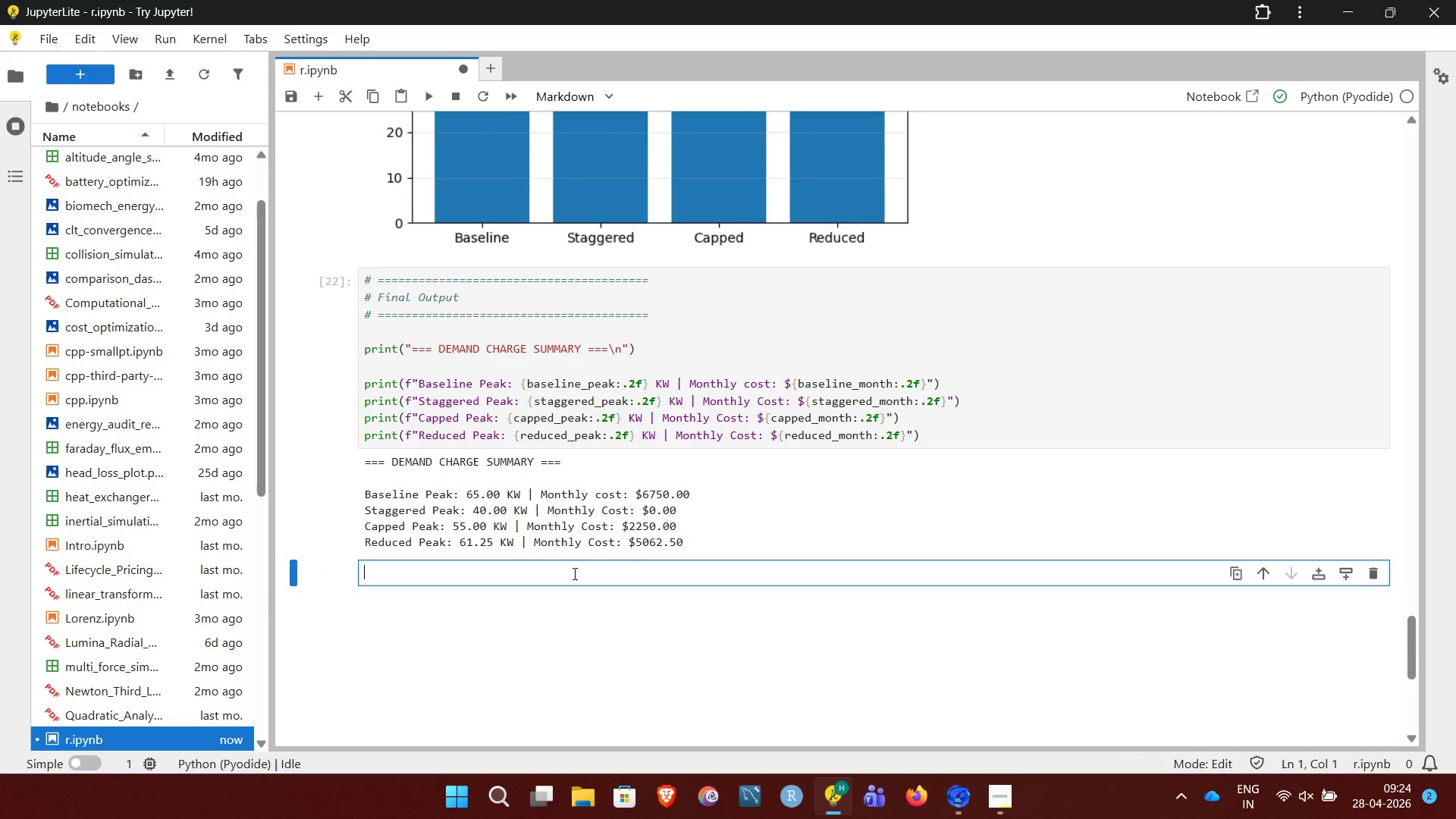 
type(The demand charge calculations in this model are based on daily peak)
 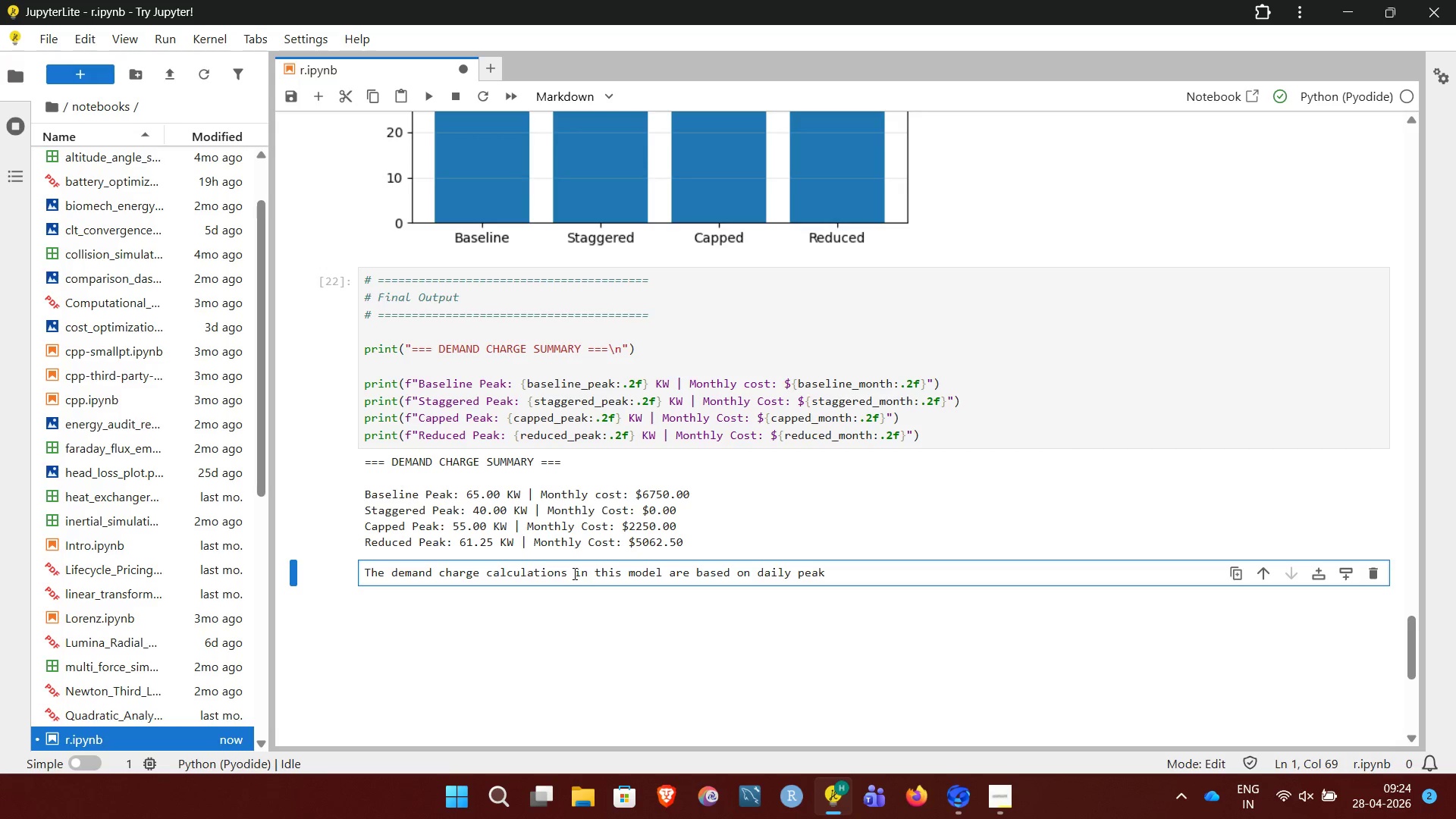 
type( demand approximation,)
 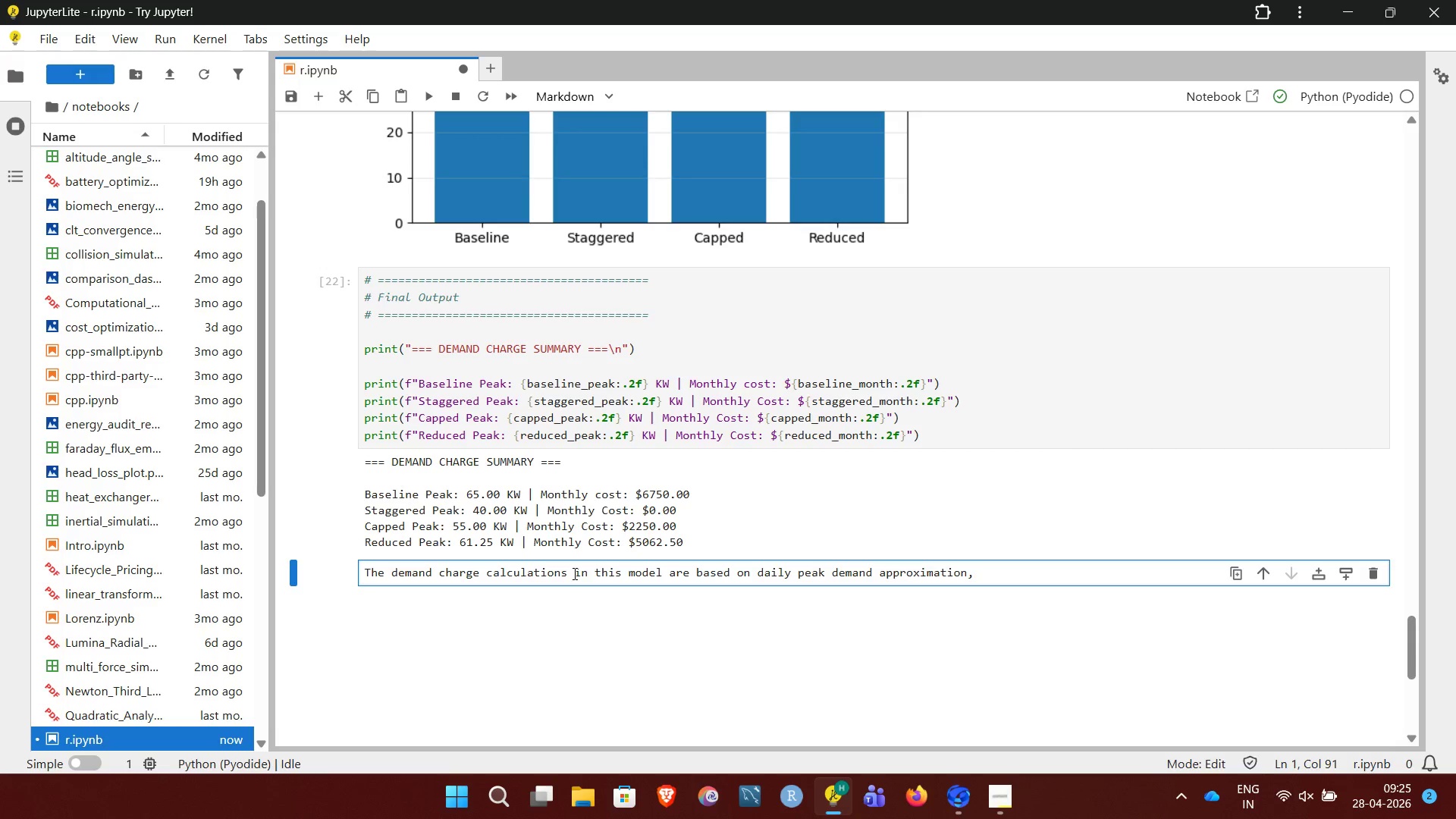 
key(Enter)
 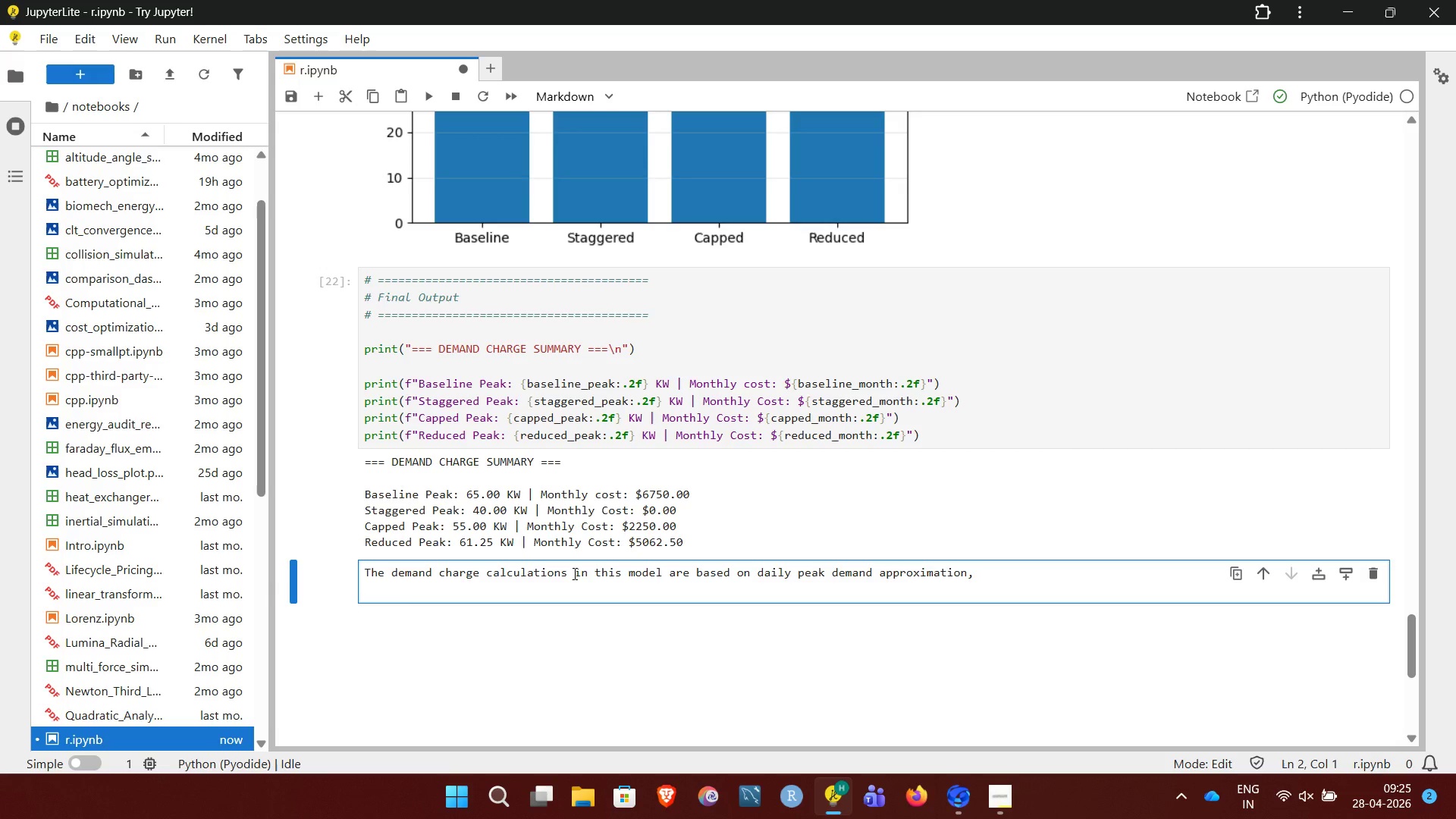 
type(where the daily charge is computed ans)
key(Backspace)
type(d then scaled to a 30-day month for comparitive analysis)
 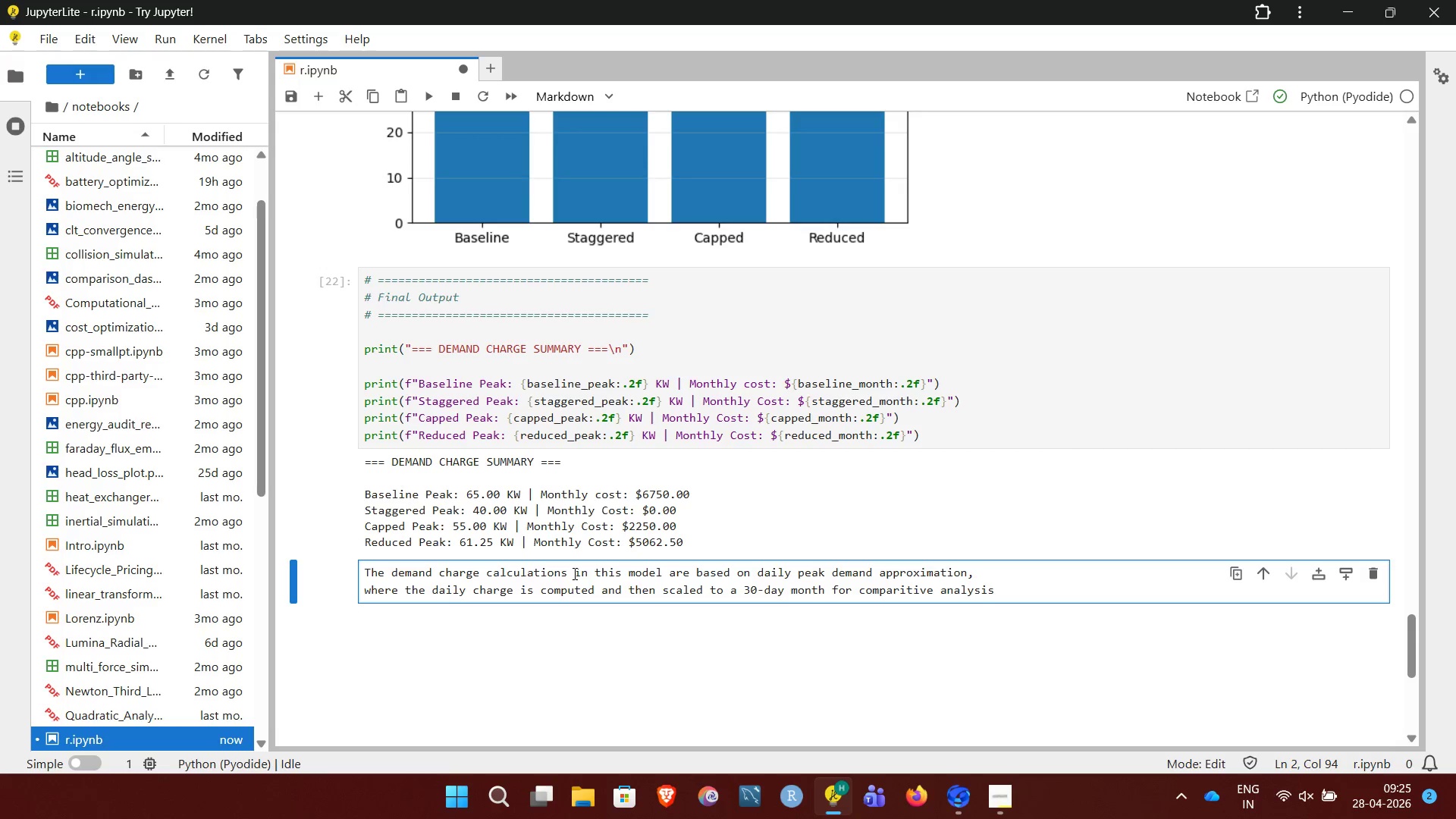 
key(Shift+Enter)
 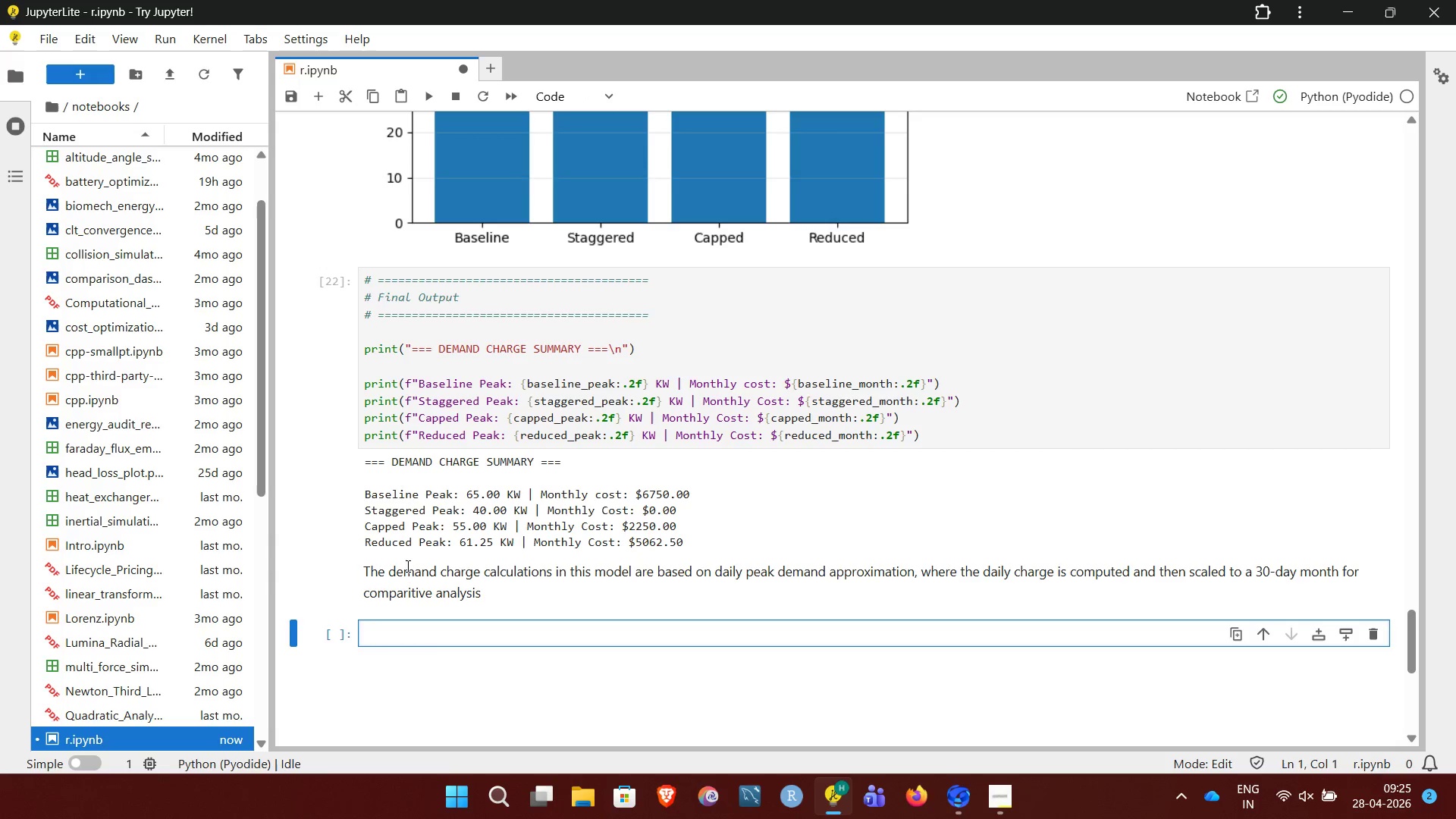 
left_click_drag(start_coordinate=[504, 562], to_coordinate=[698, 575])
 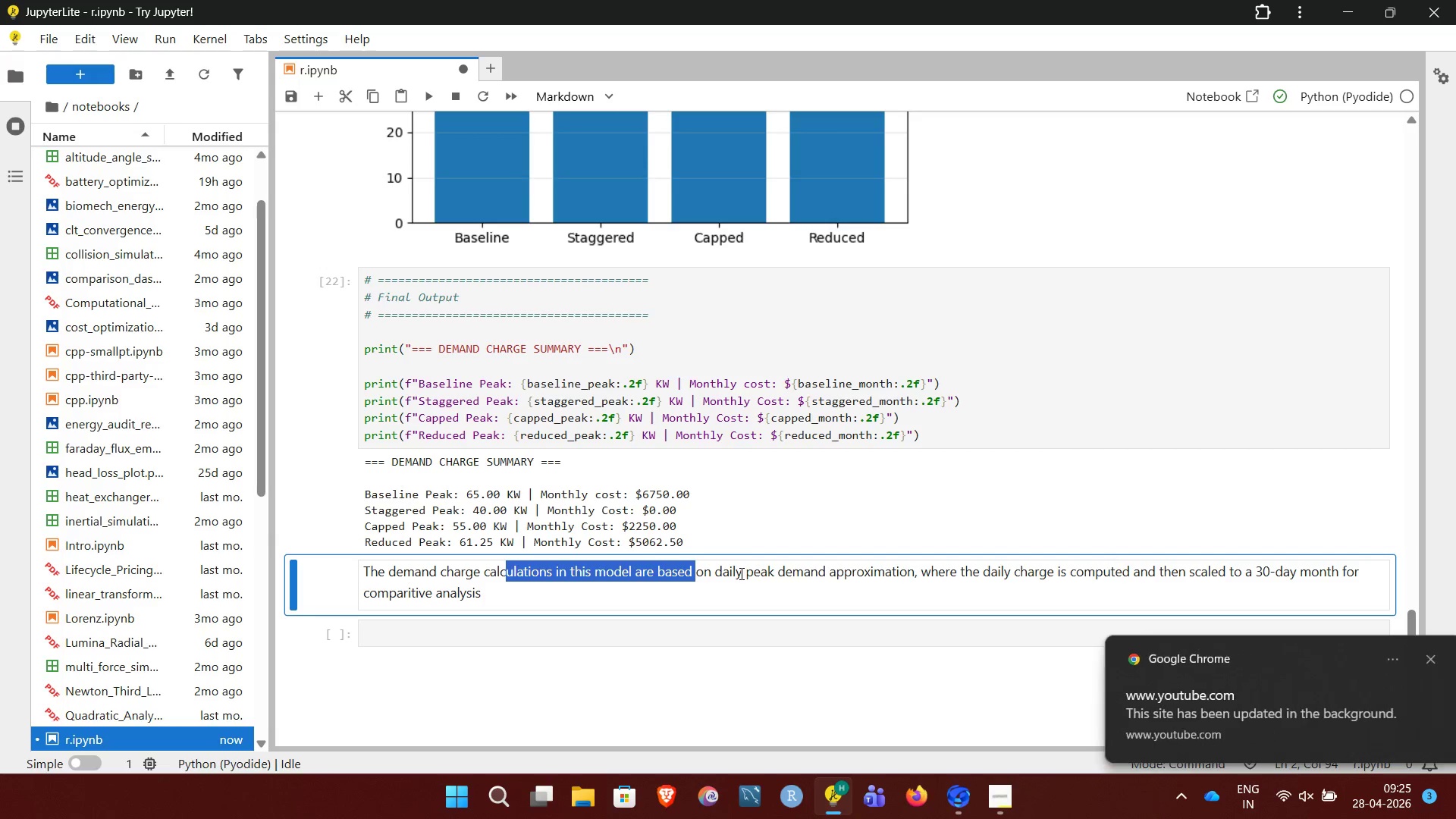 
left_click_drag(start_coordinate=[740, 573], to_coordinate=[840, 571])
 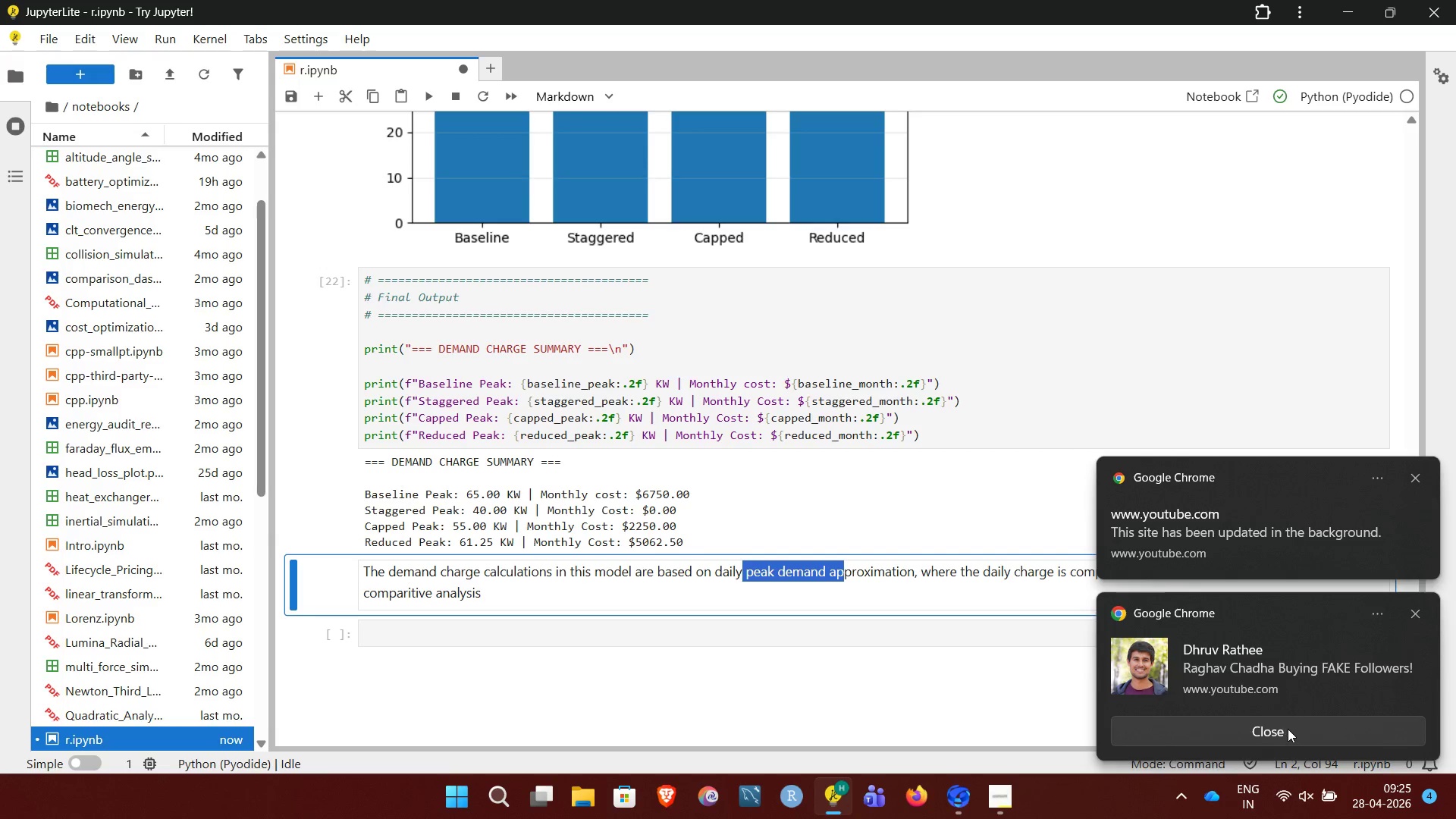 
left_click([1288, 729])
 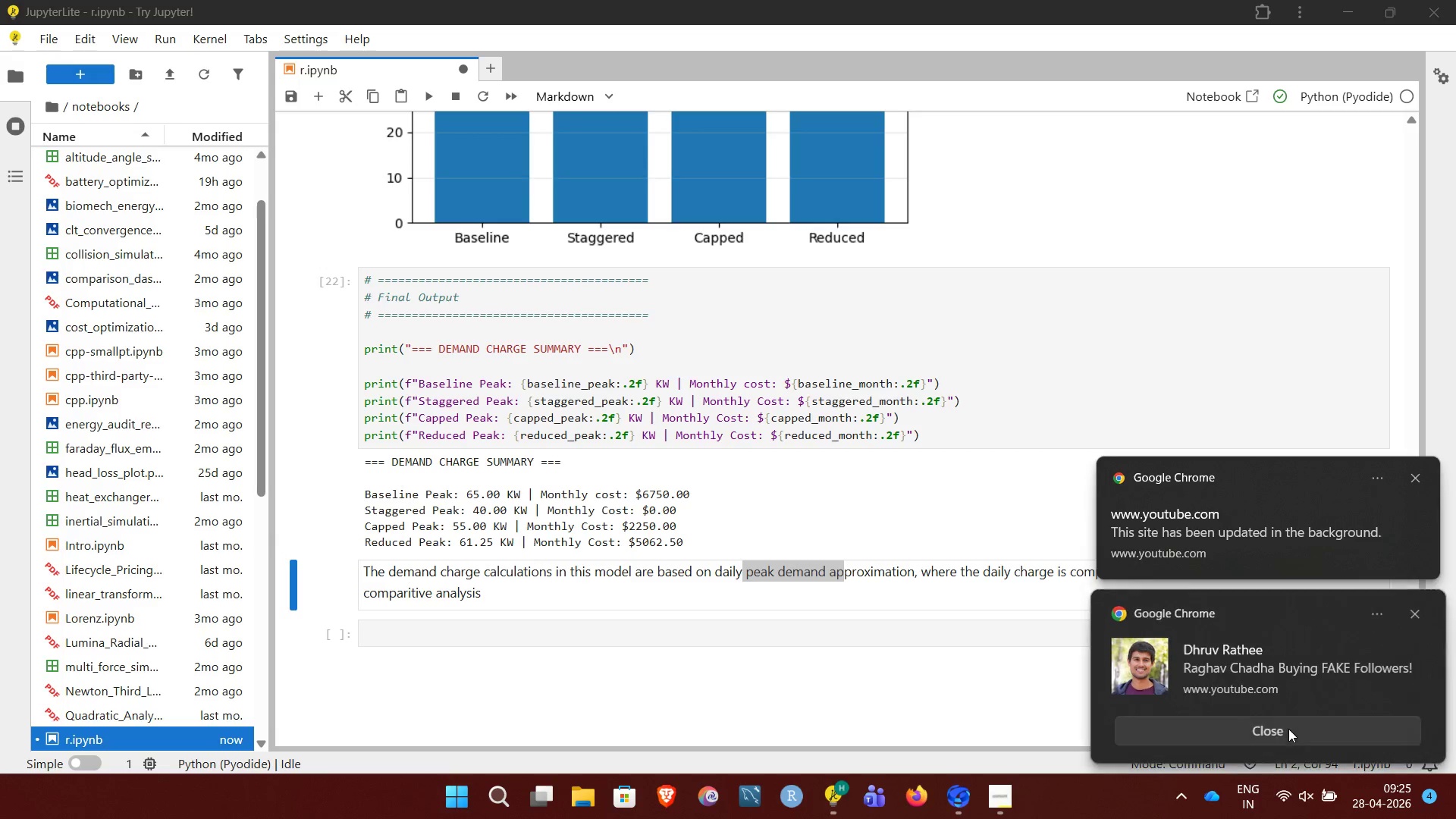 
key(Unknown)
 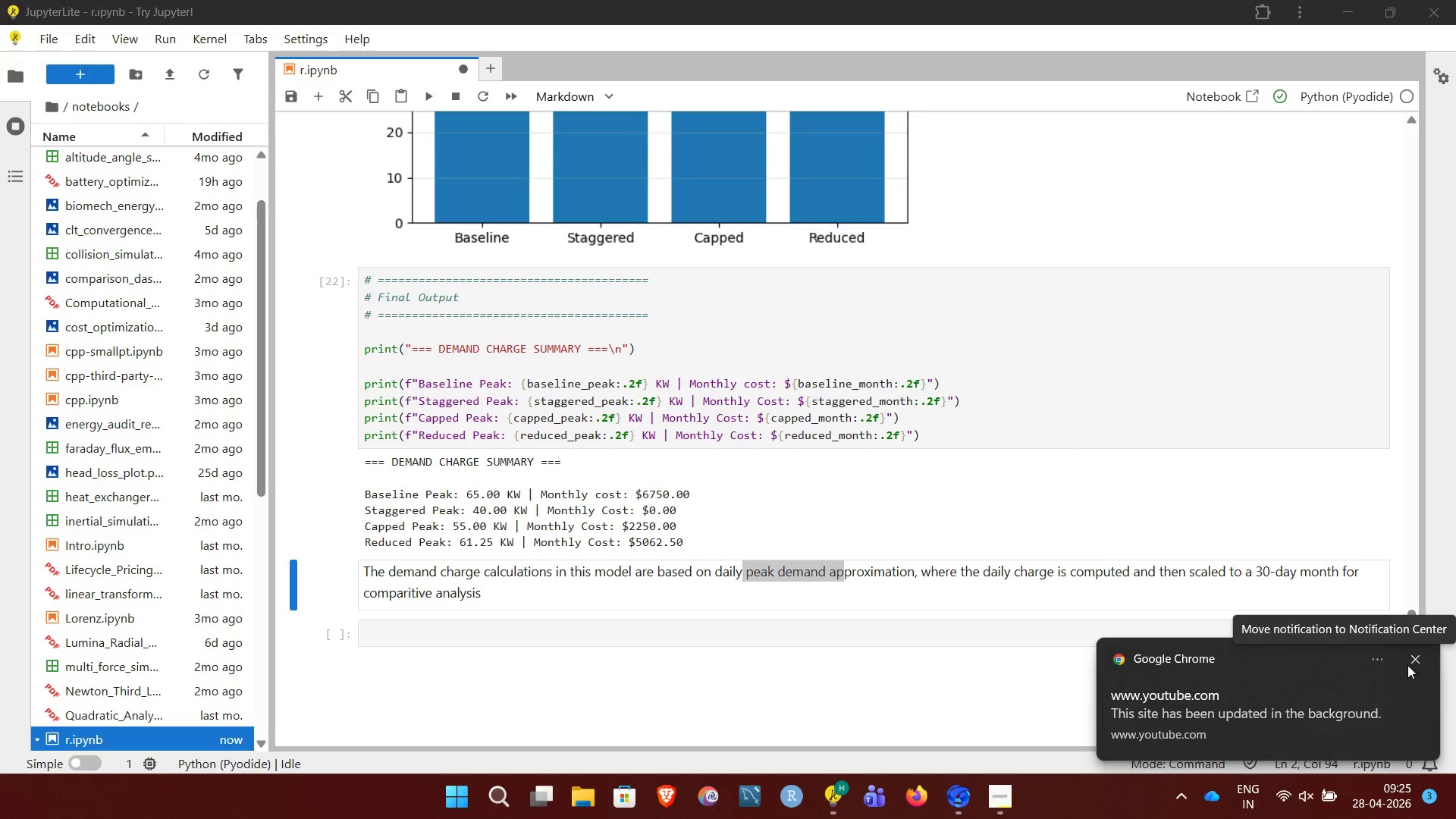 
left_click([1412, 661])
 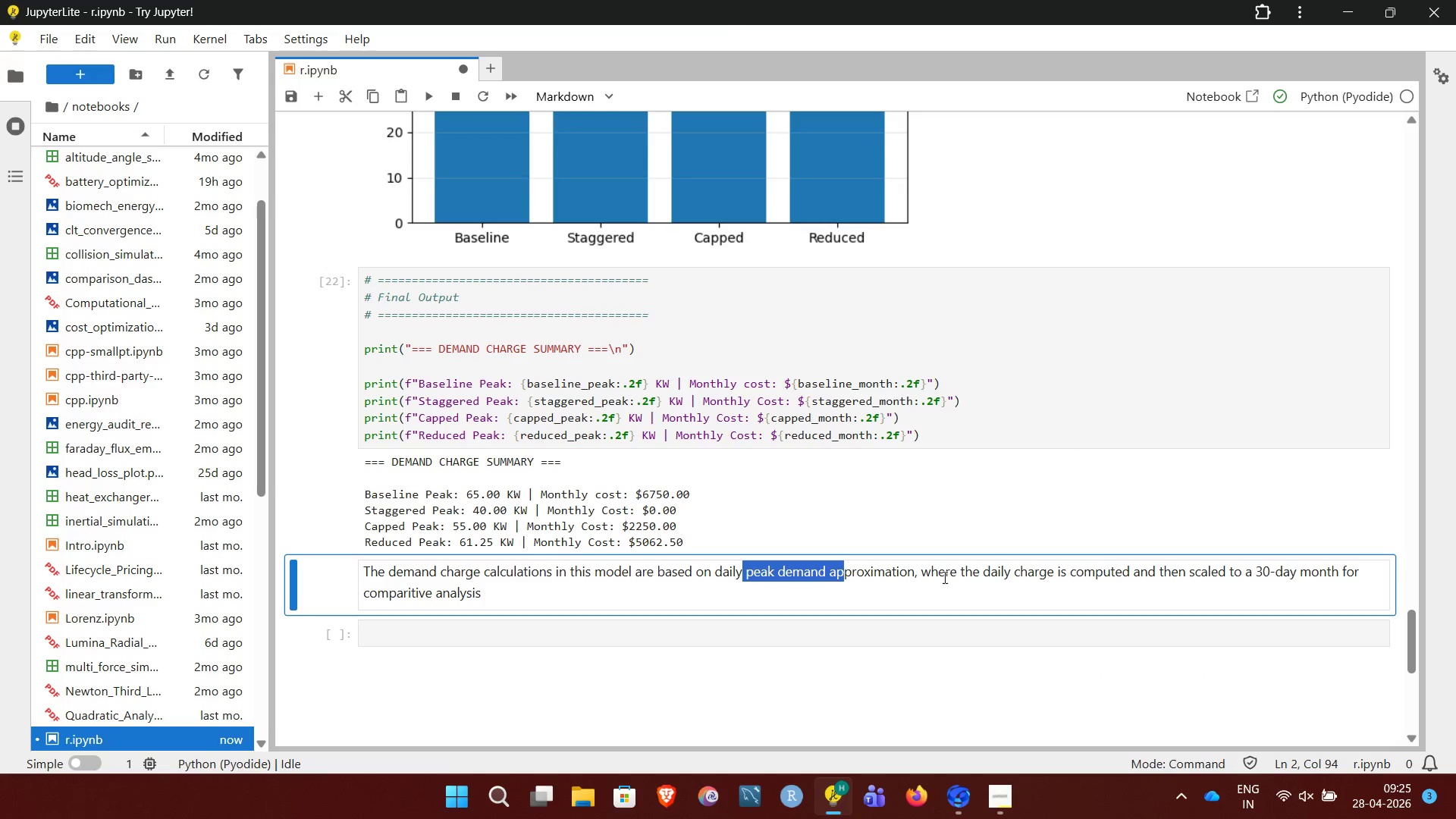 
left_click_drag(start_coordinate=[928, 569], to_coordinate=[1328, 594])
 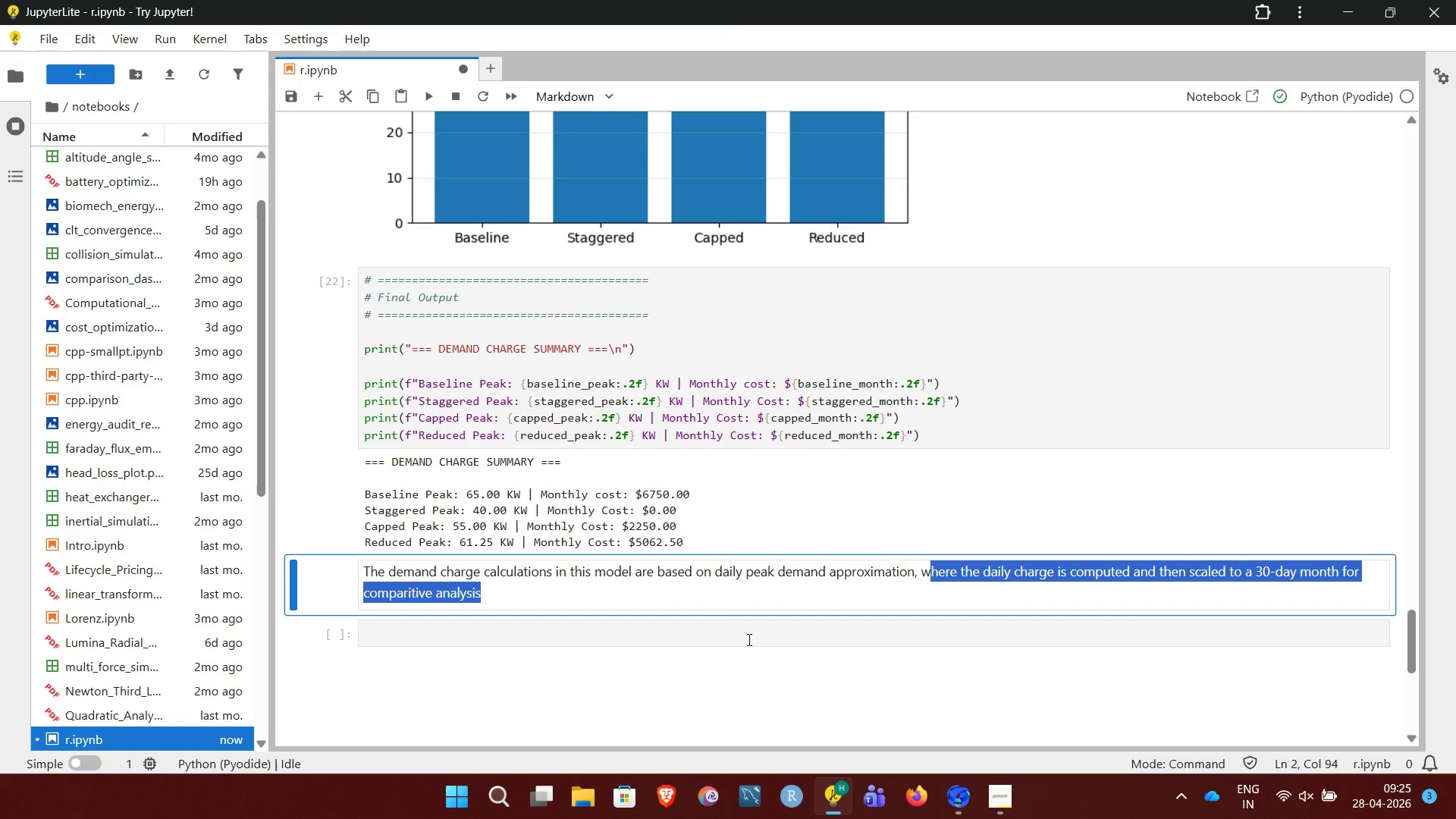 
left_click([739, 633])
 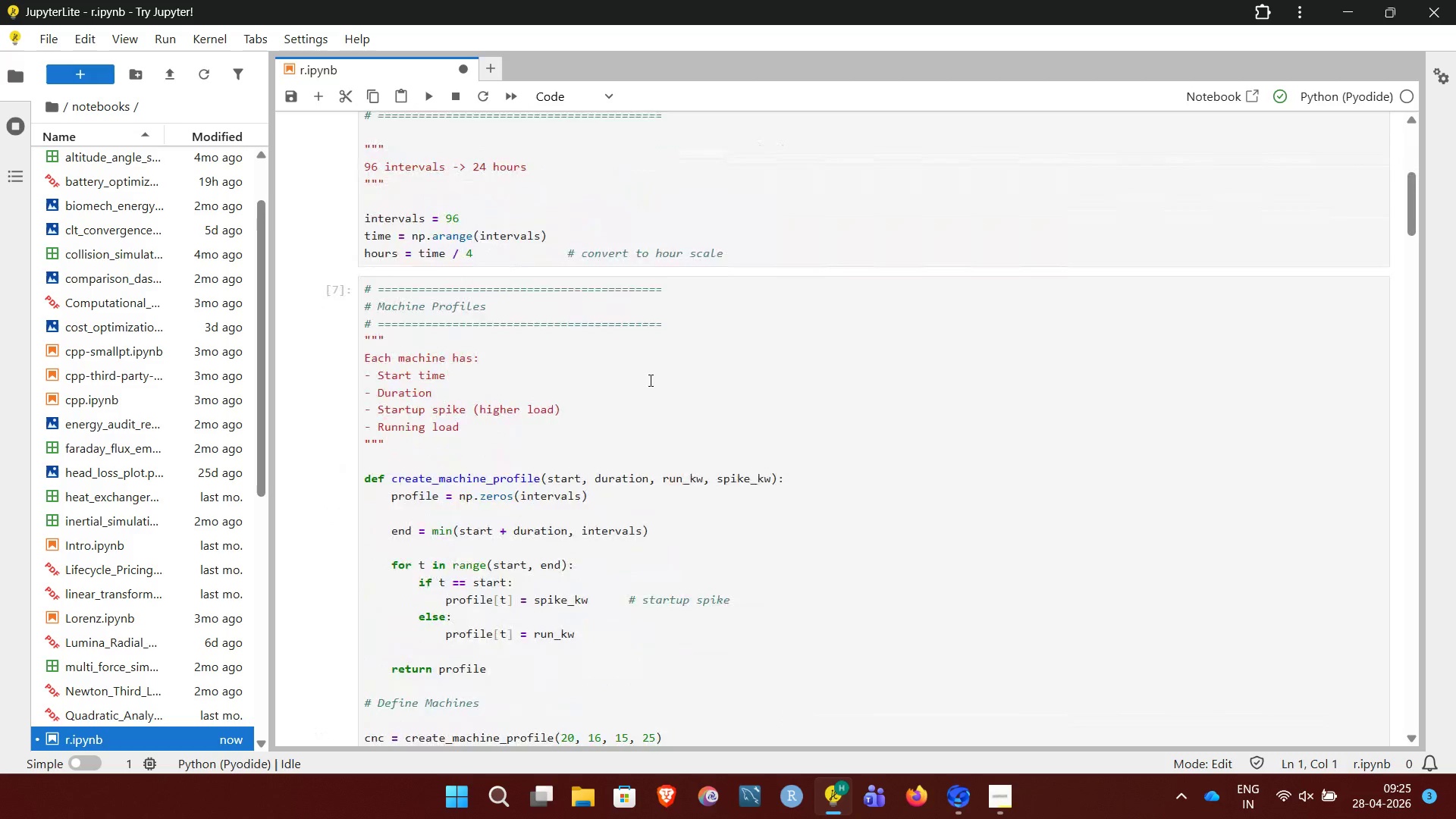 
wait(8.48)
 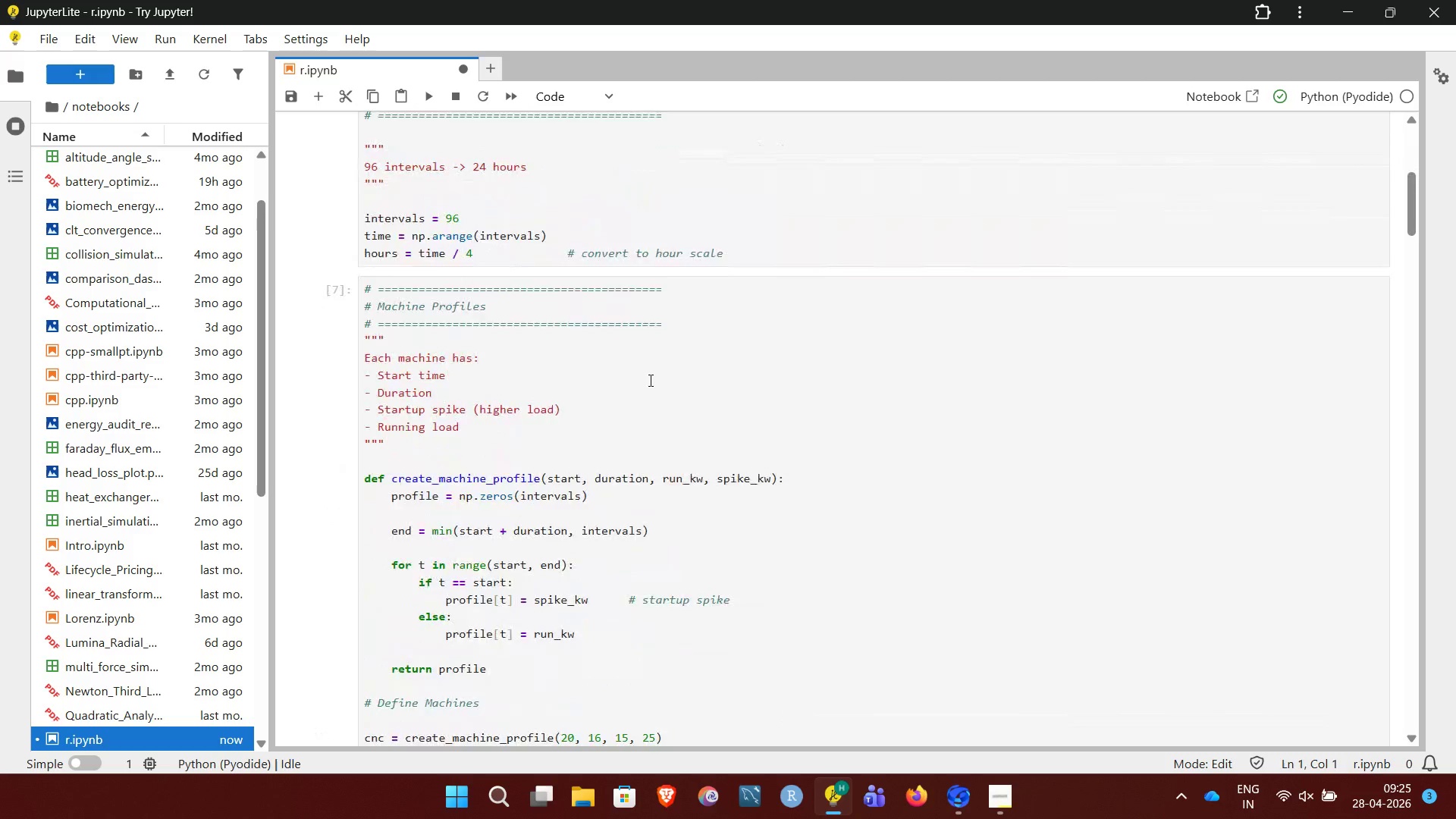 
left_click([1000, 806])